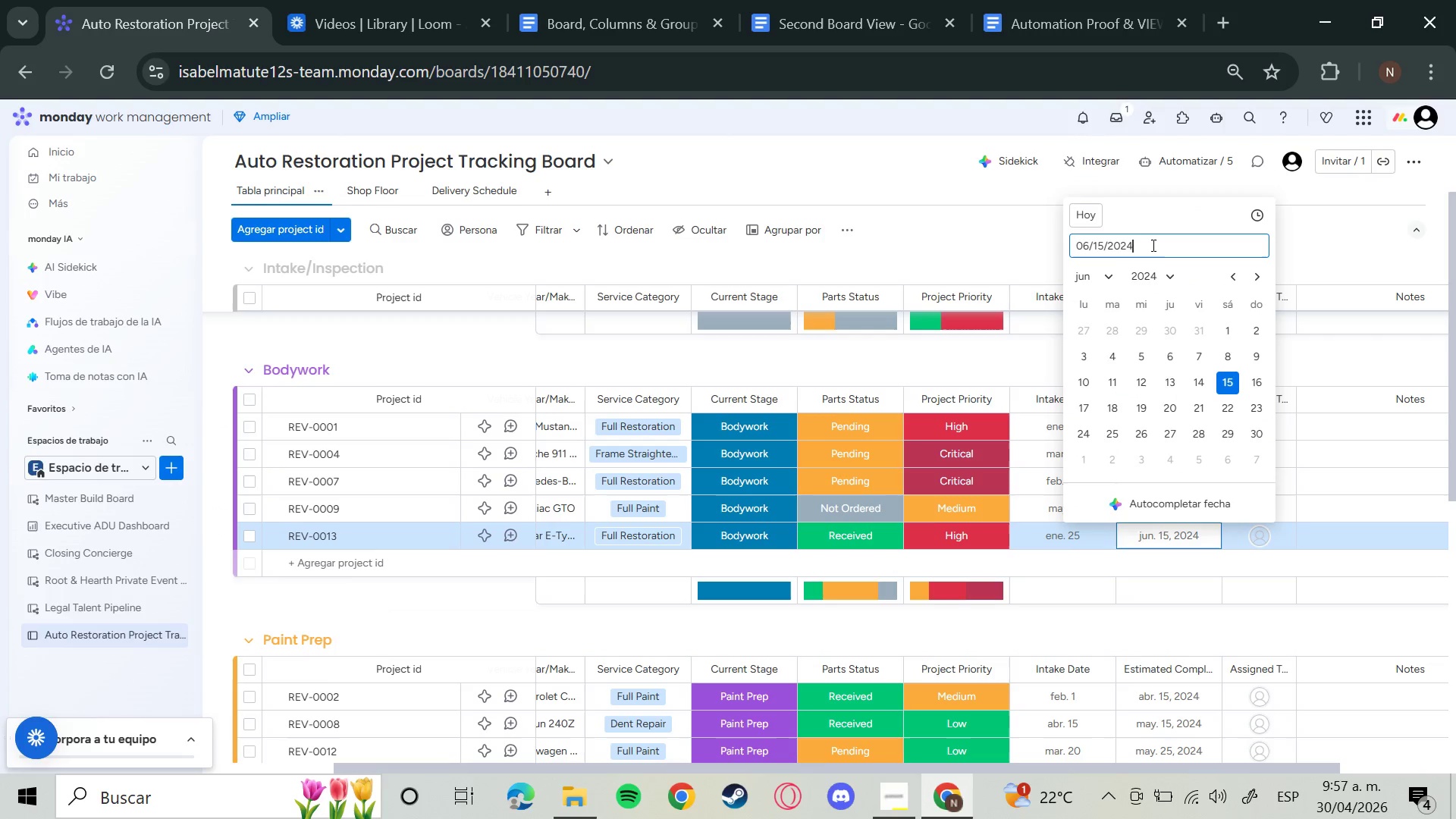 
key(Backspace)
 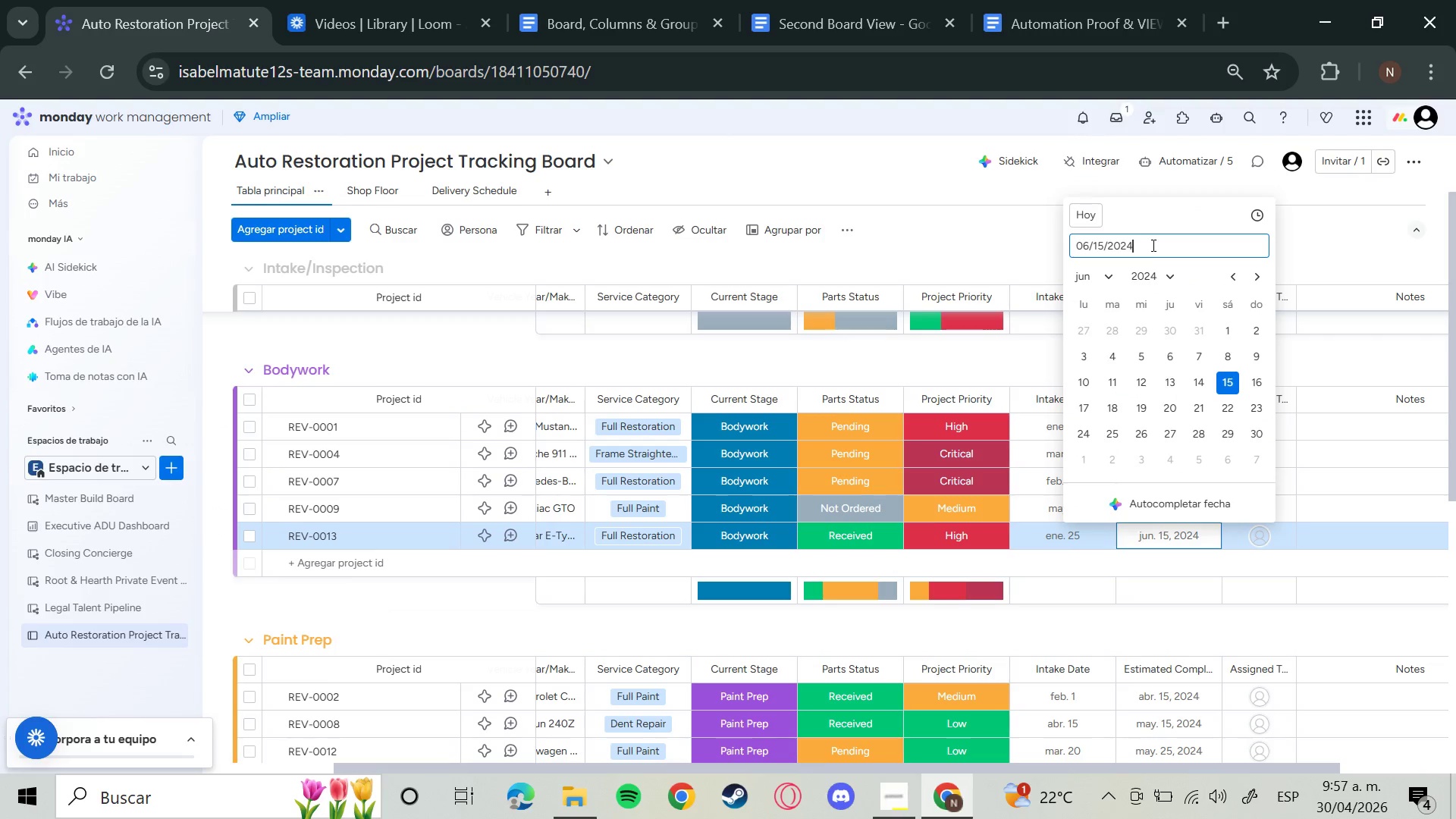 
key(6)
 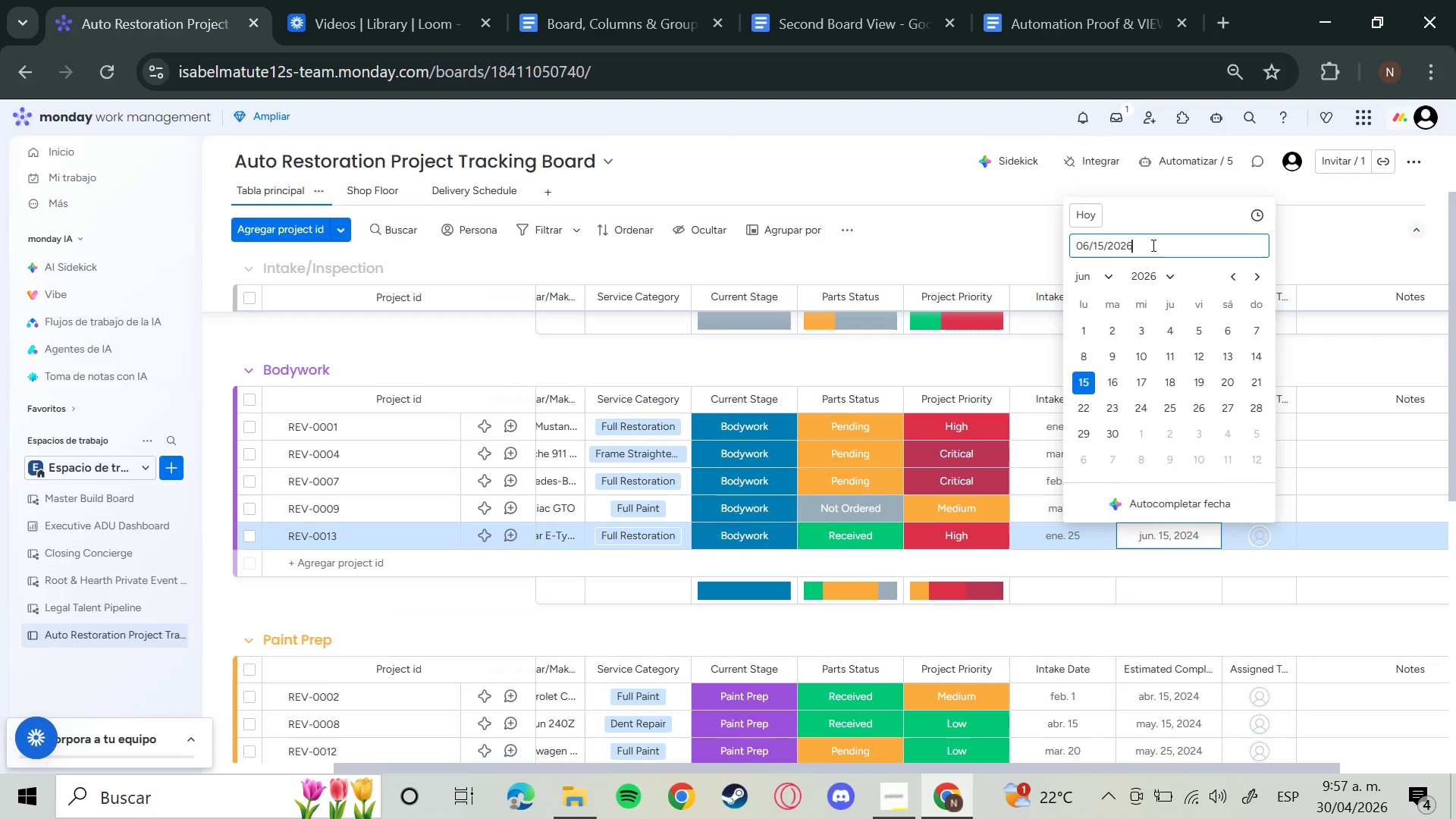 
key(Enter)
 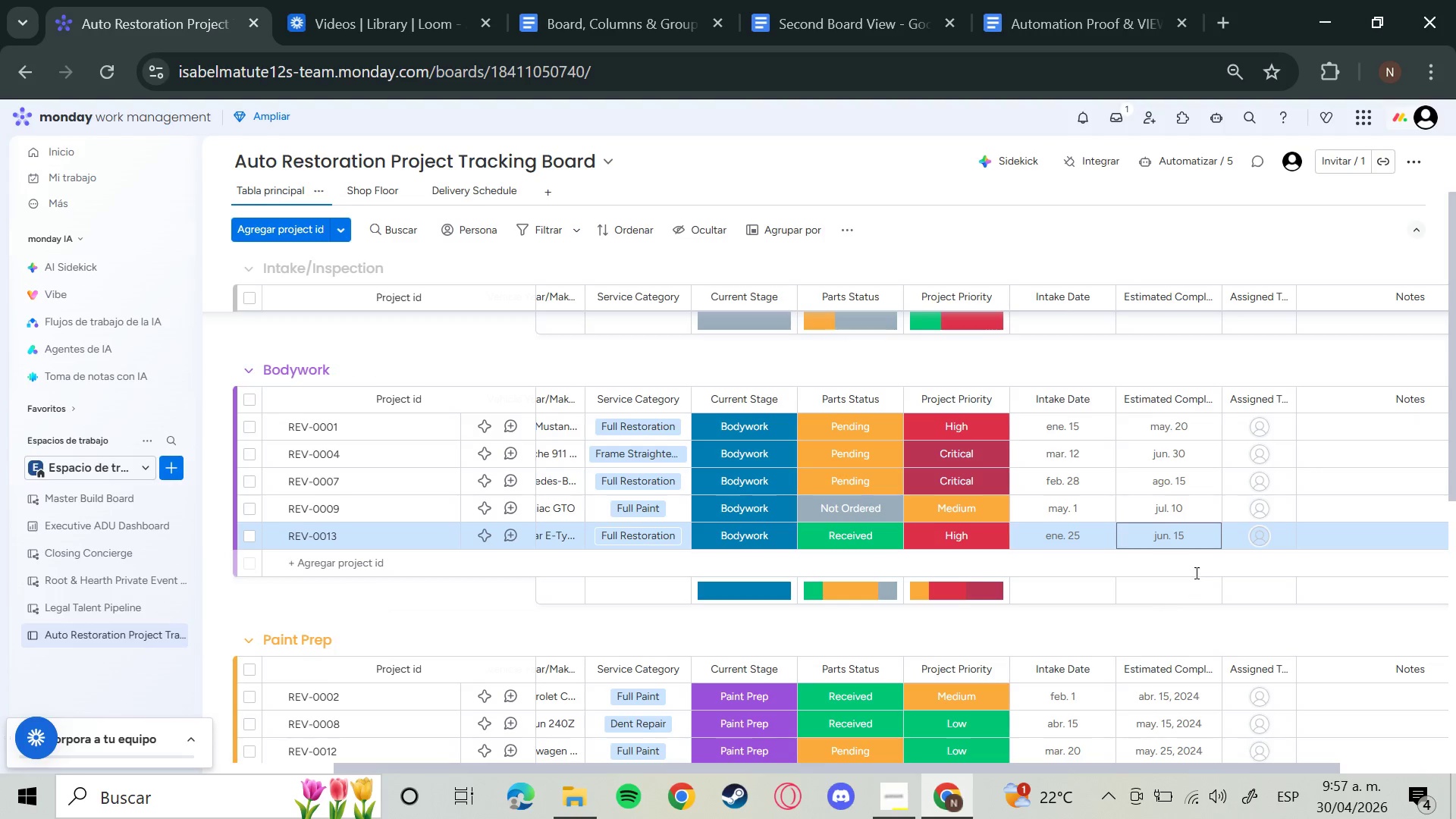 
scroll: coordinate [1212, 577], scroll_direction: down, amount: 3.0
 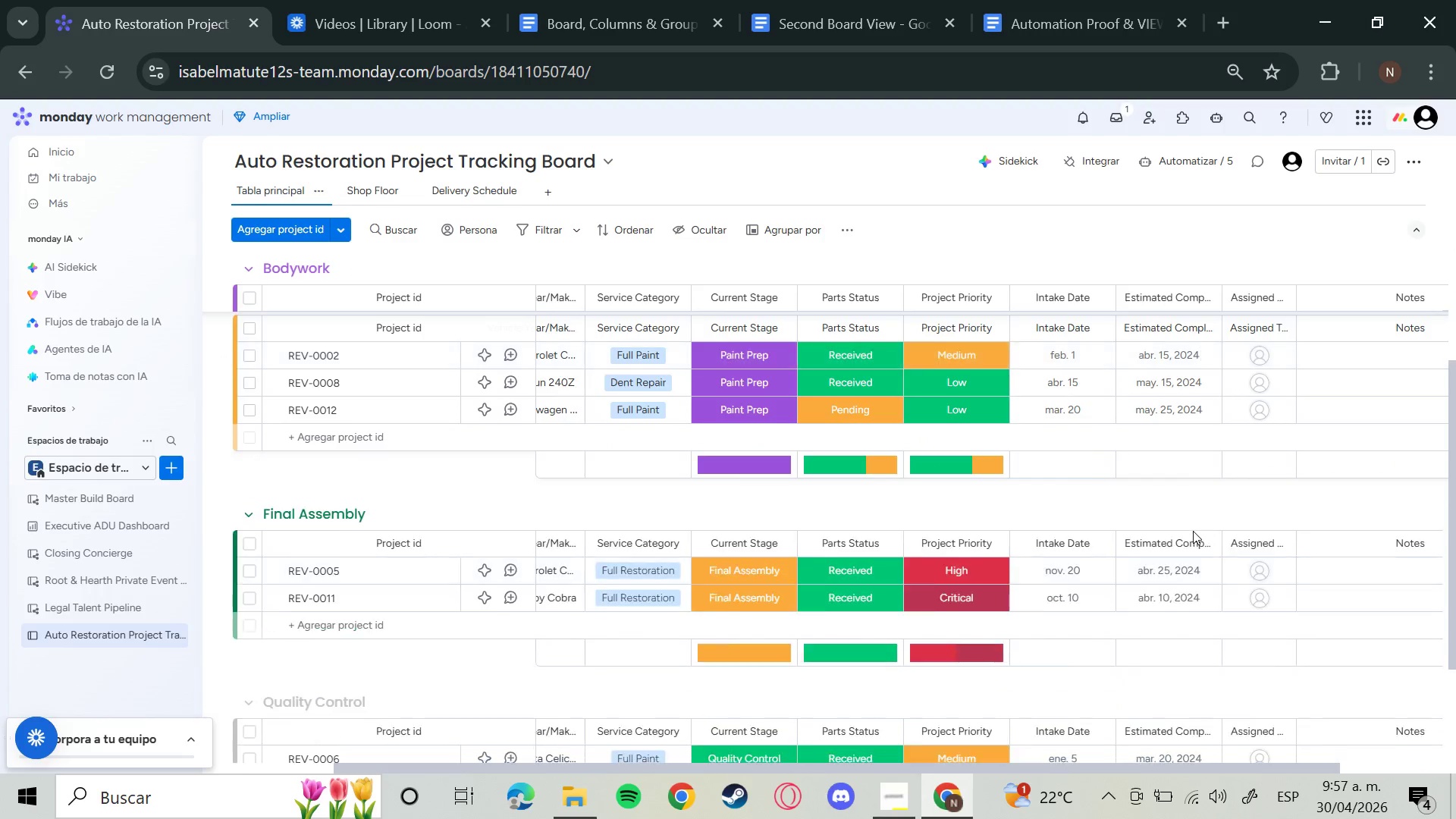 
scroll: coordinate [1193, 532], scroll_direction: up, amount: 2.0
 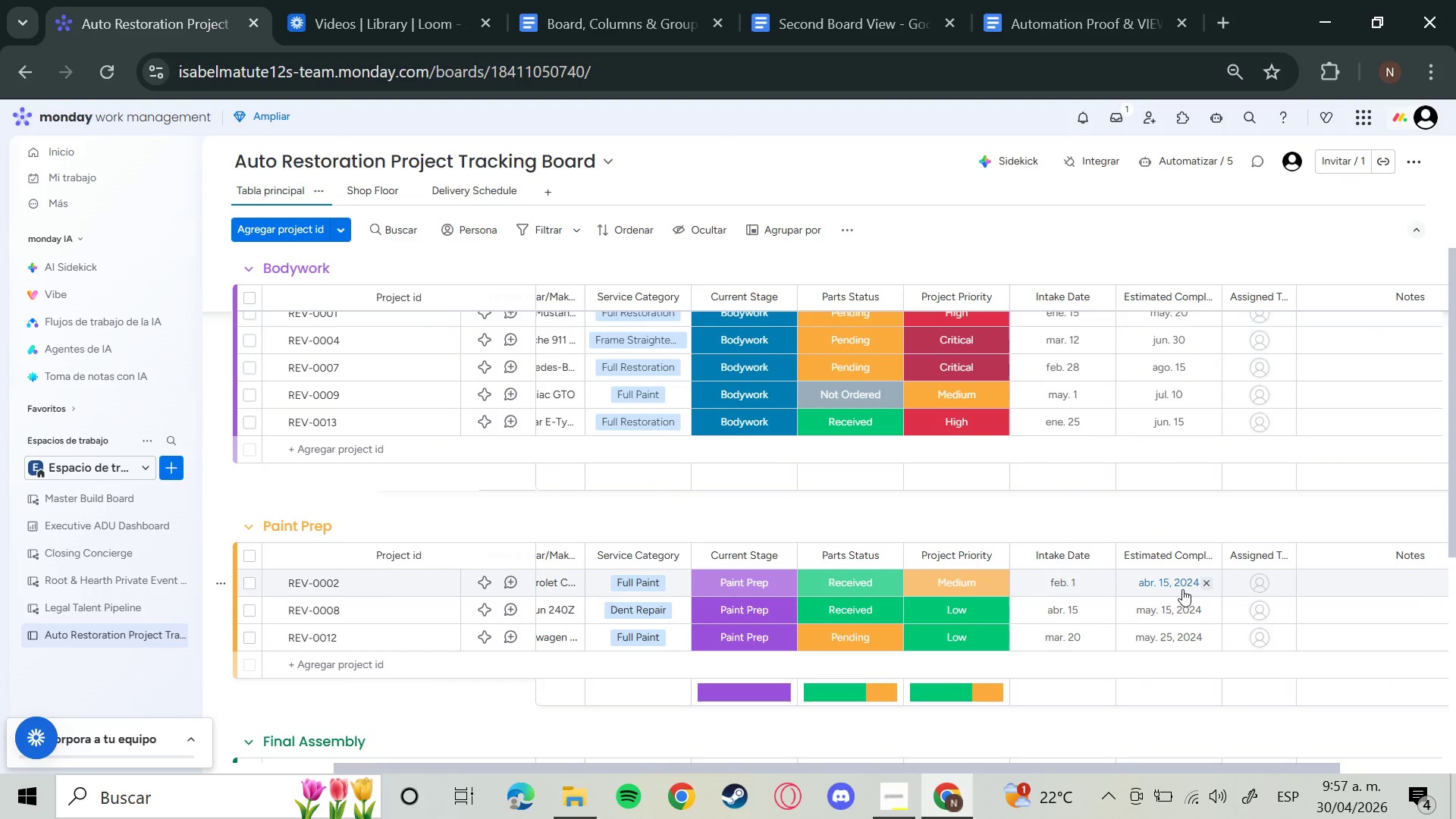 
left_click([1177, 588])
 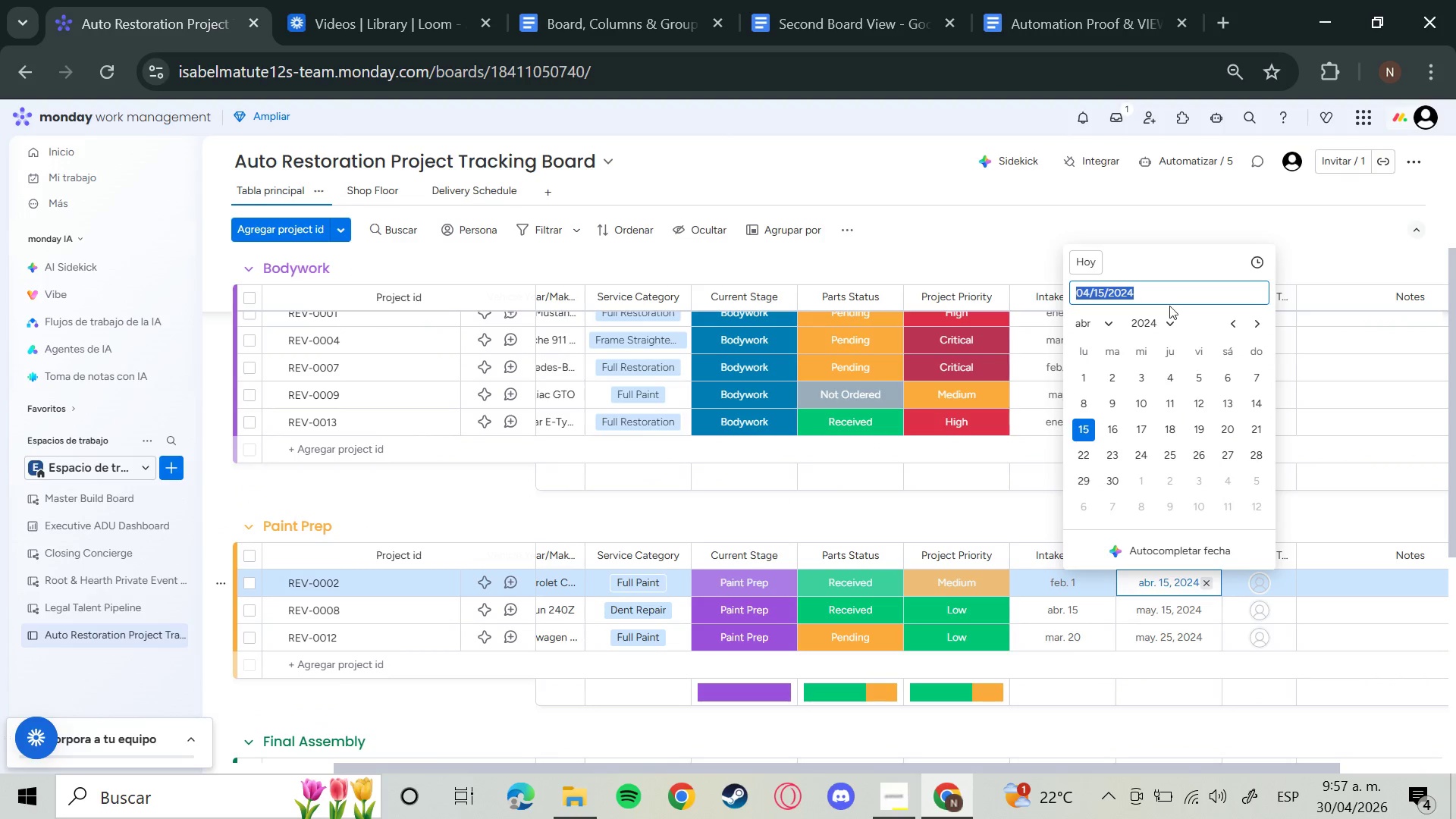 
left_click([1165, 294])
 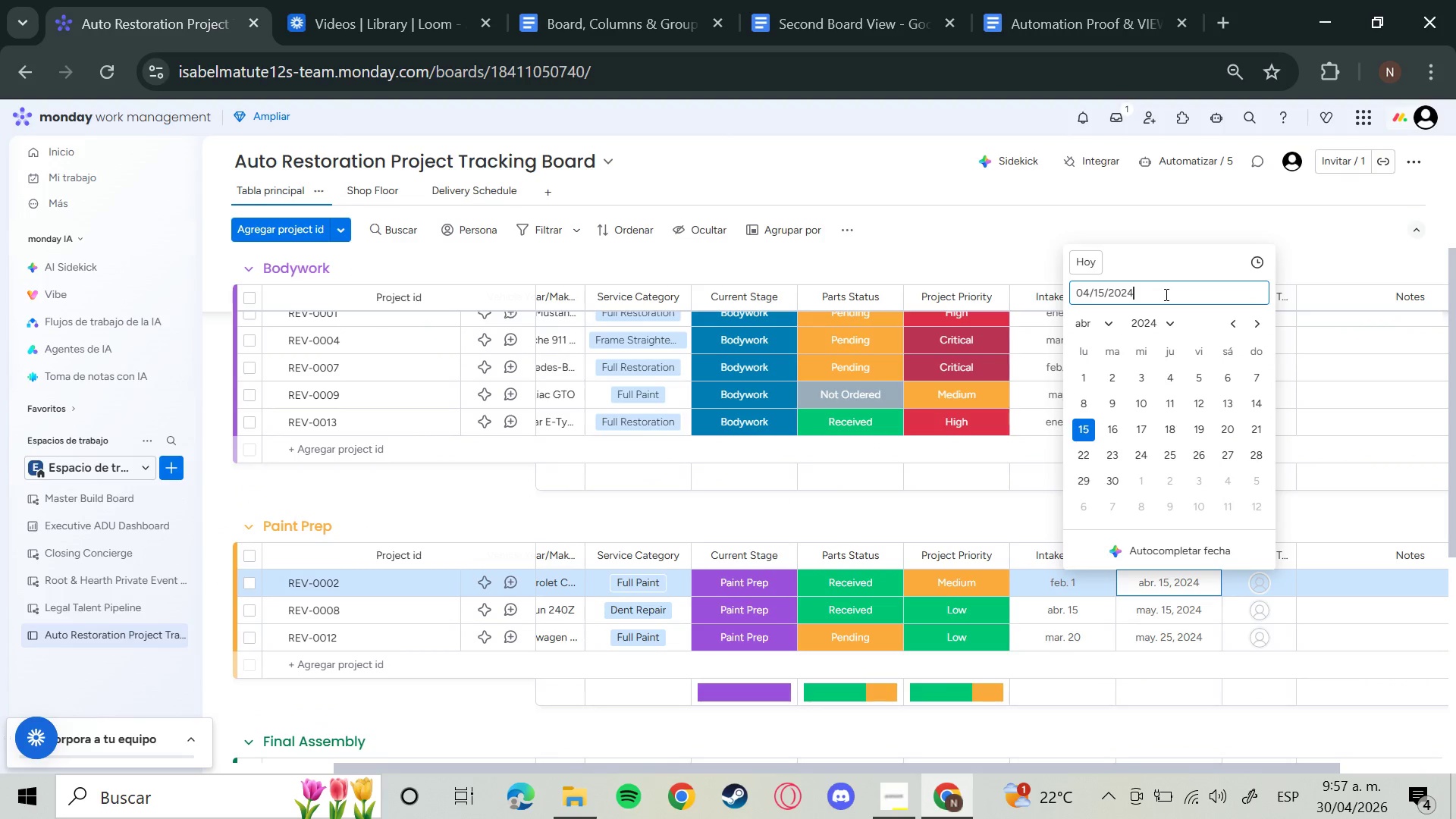 
key(Backspace)
 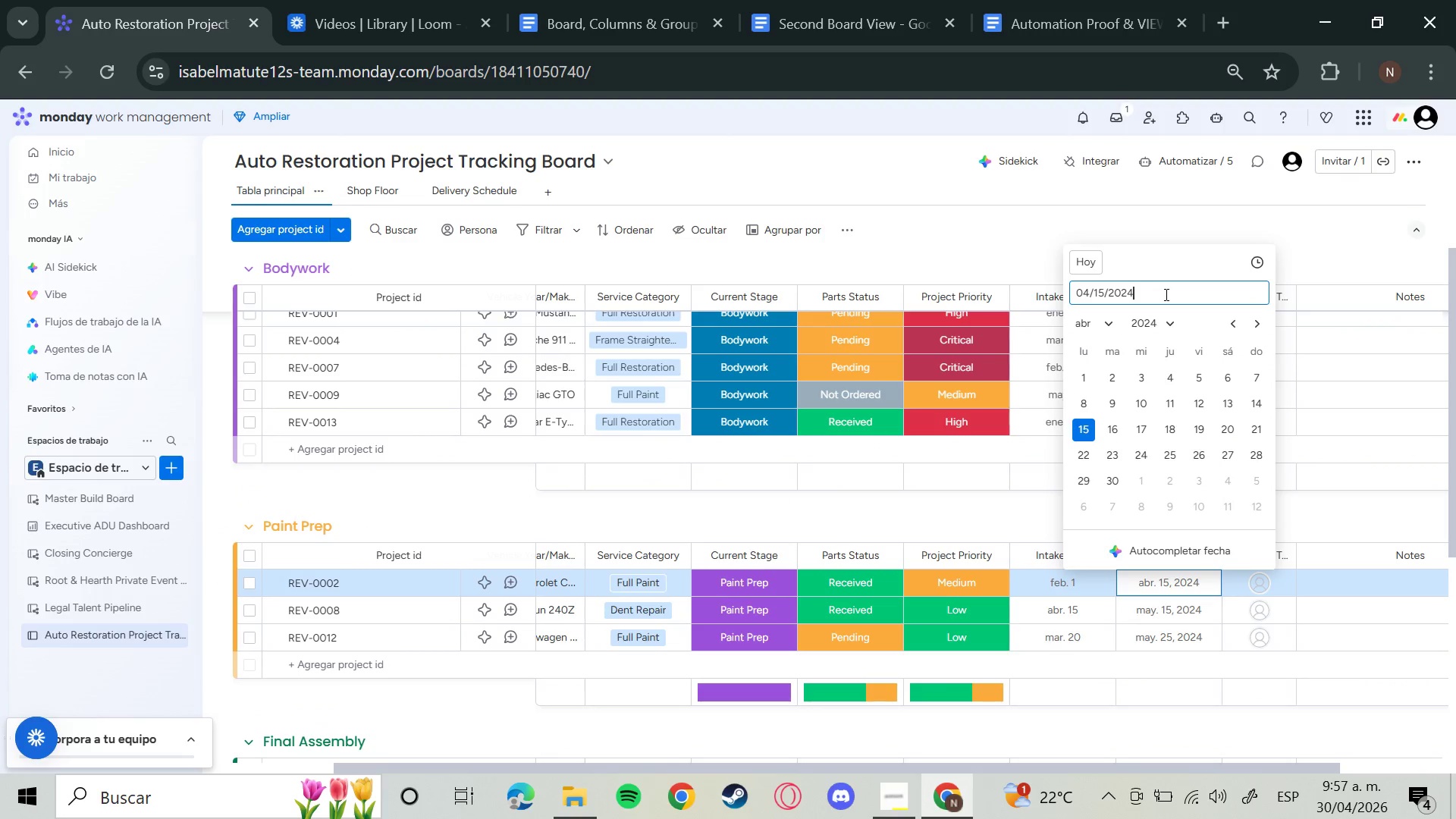 
key(6)
 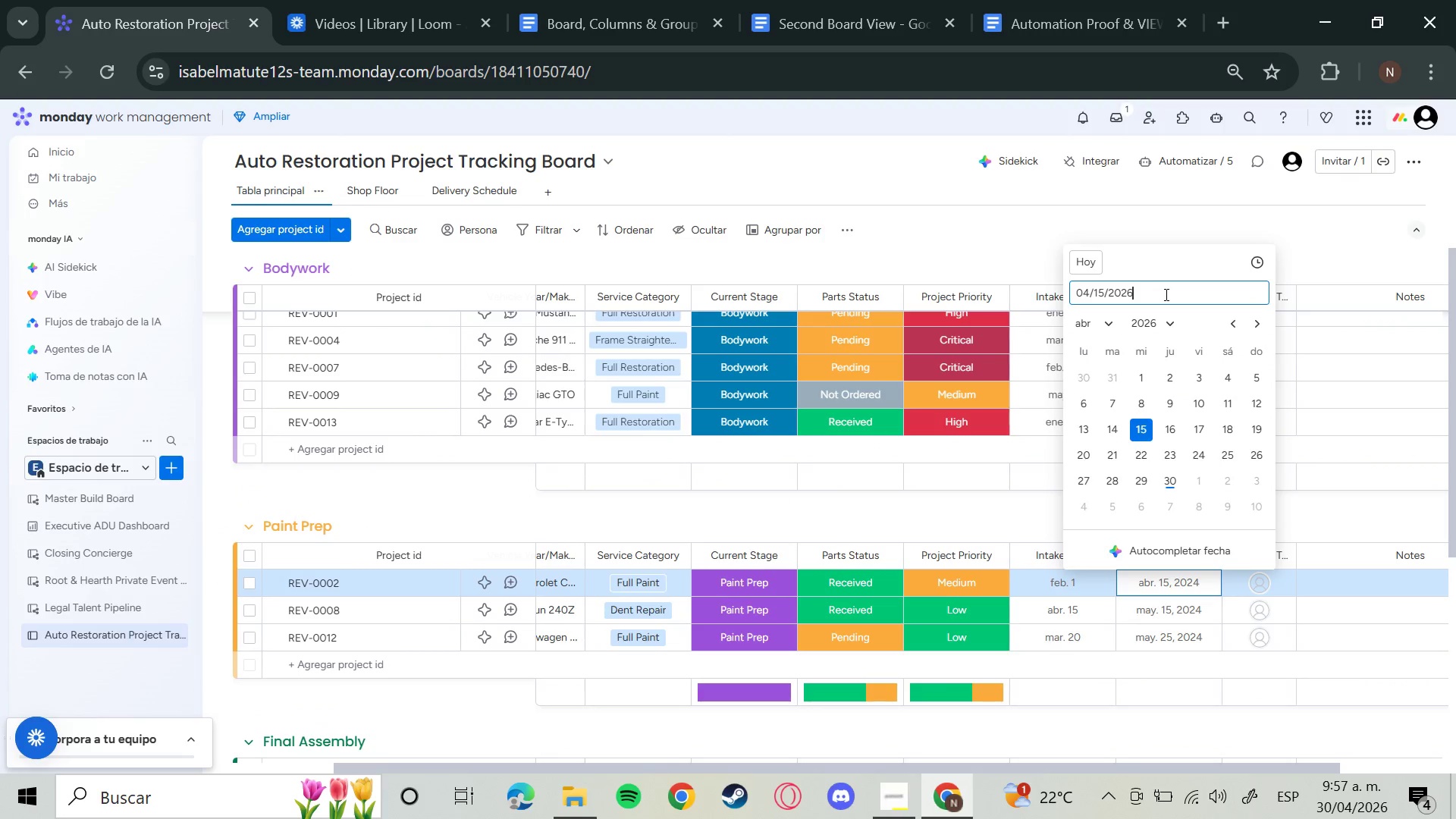 
key(Enter)
 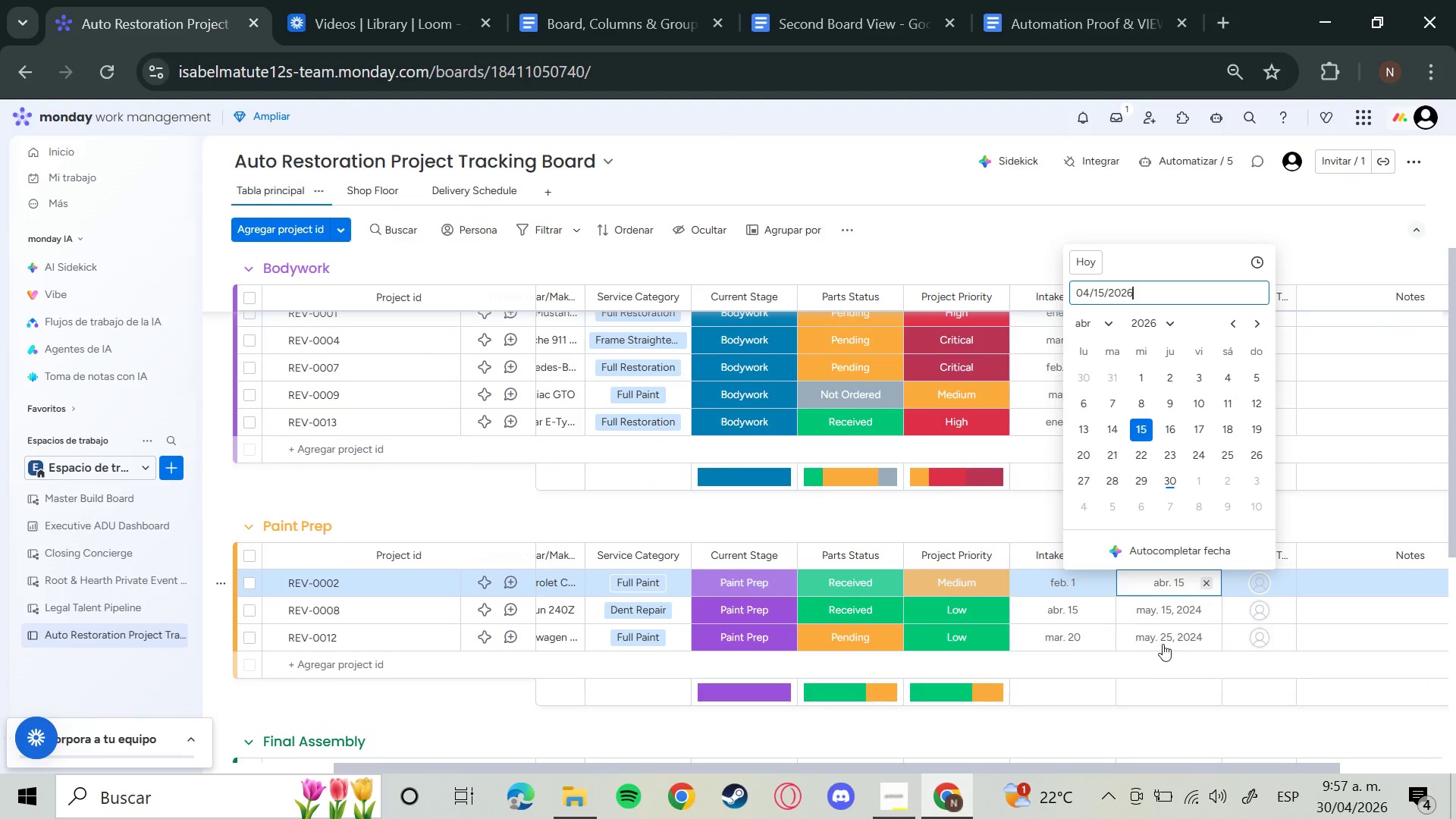 
left_click([1163, 613])
 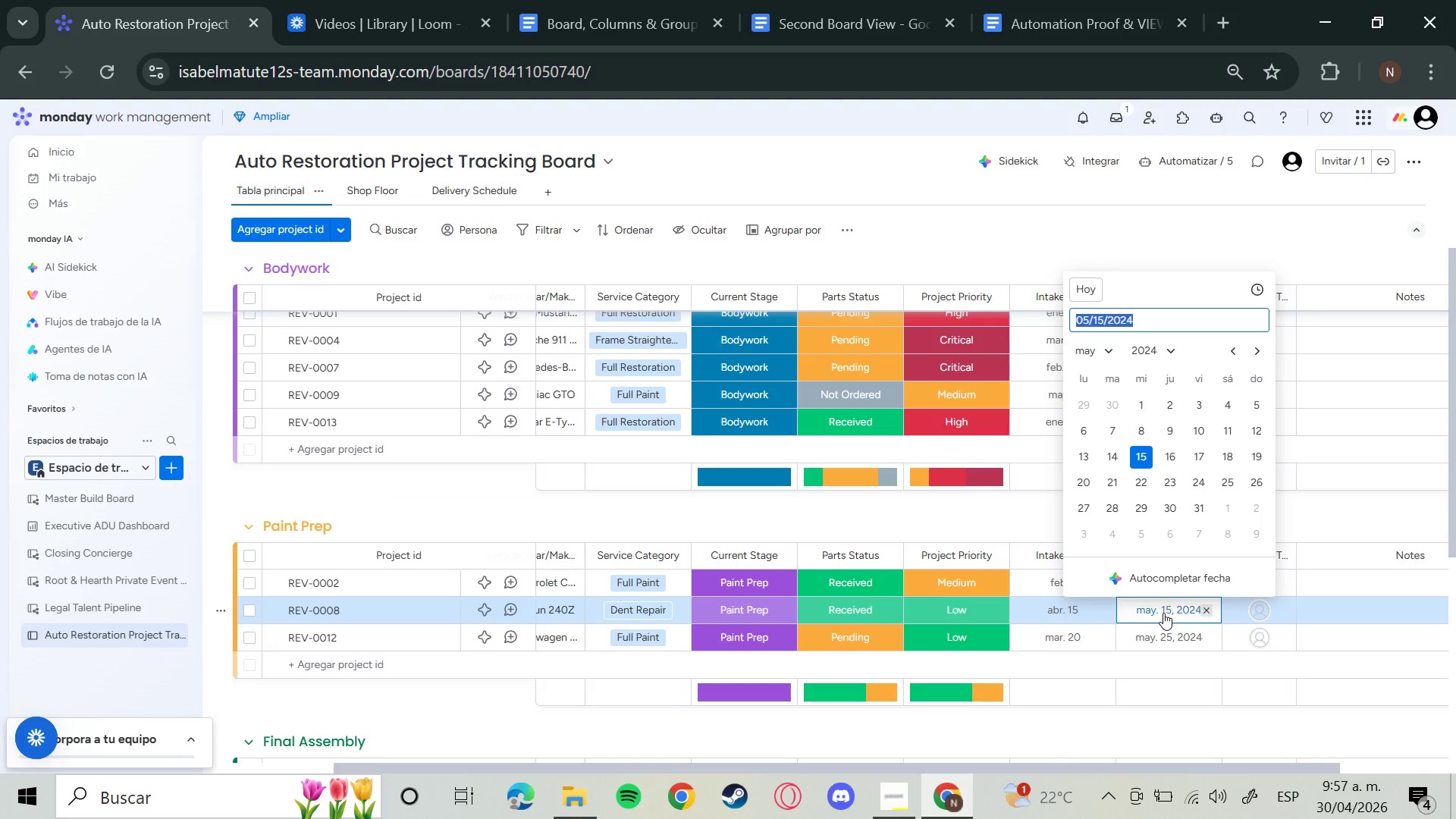 
left_click([1168, 318])
 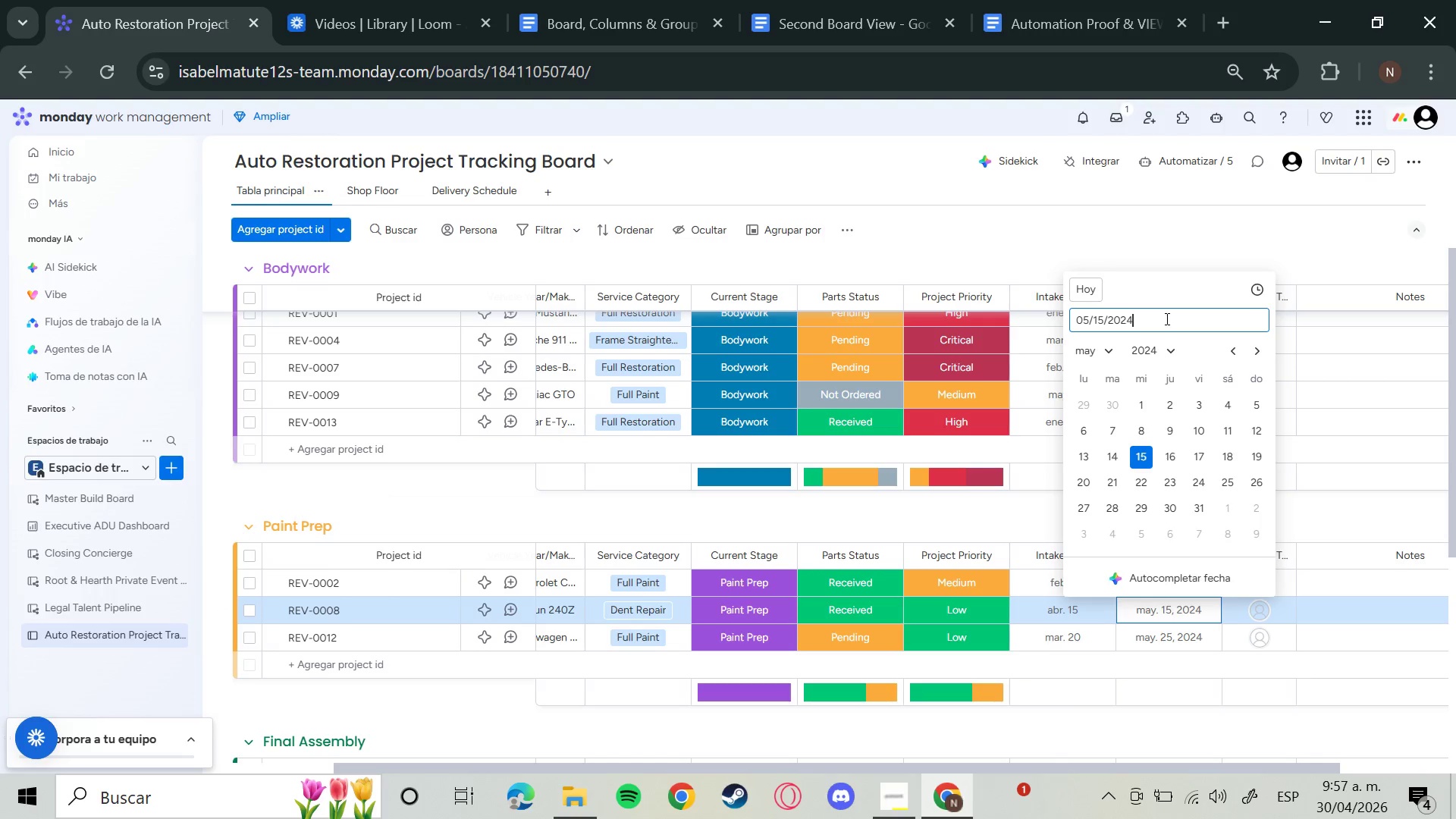 
key(Backspace)
 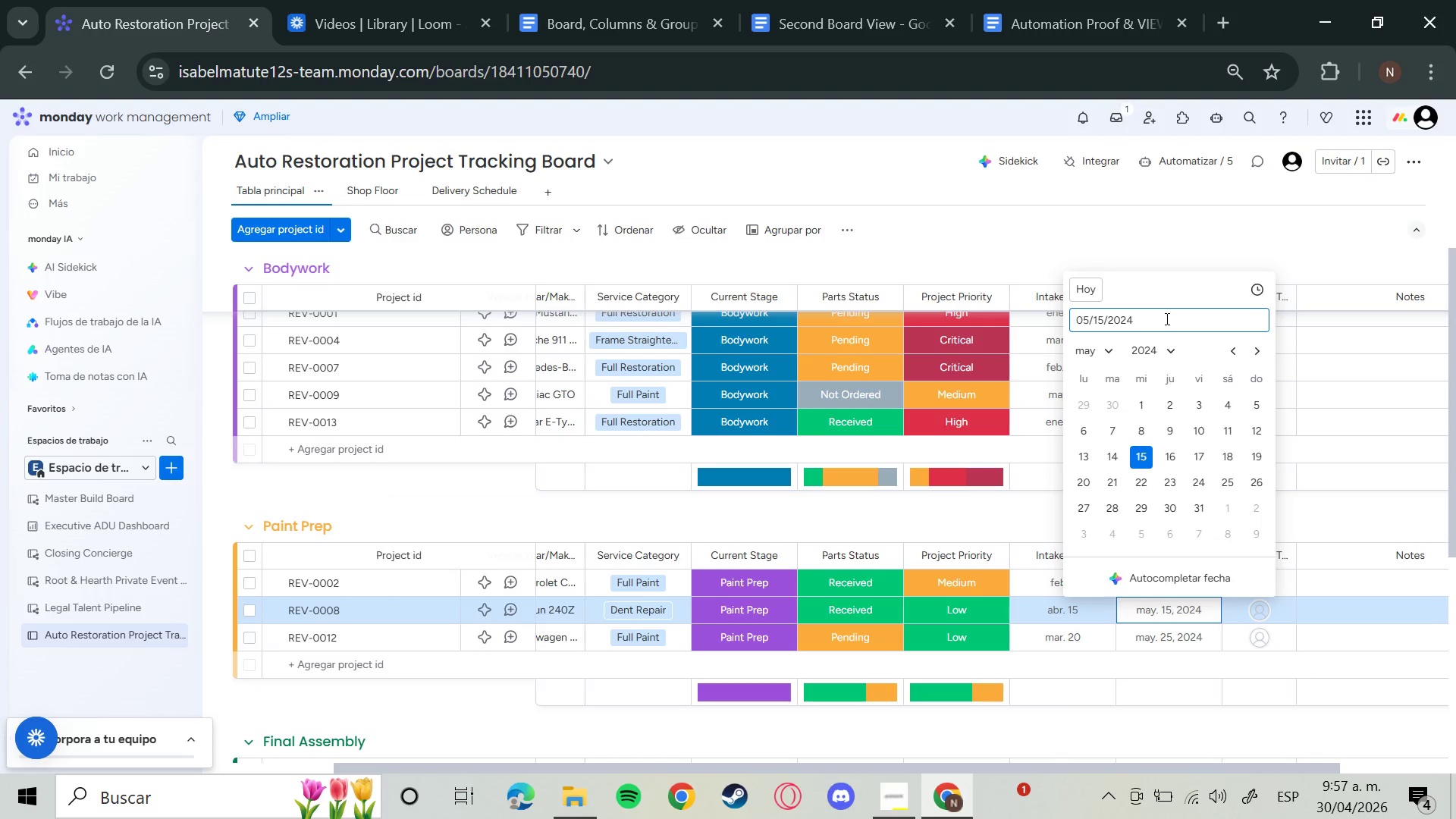 
key(6)
 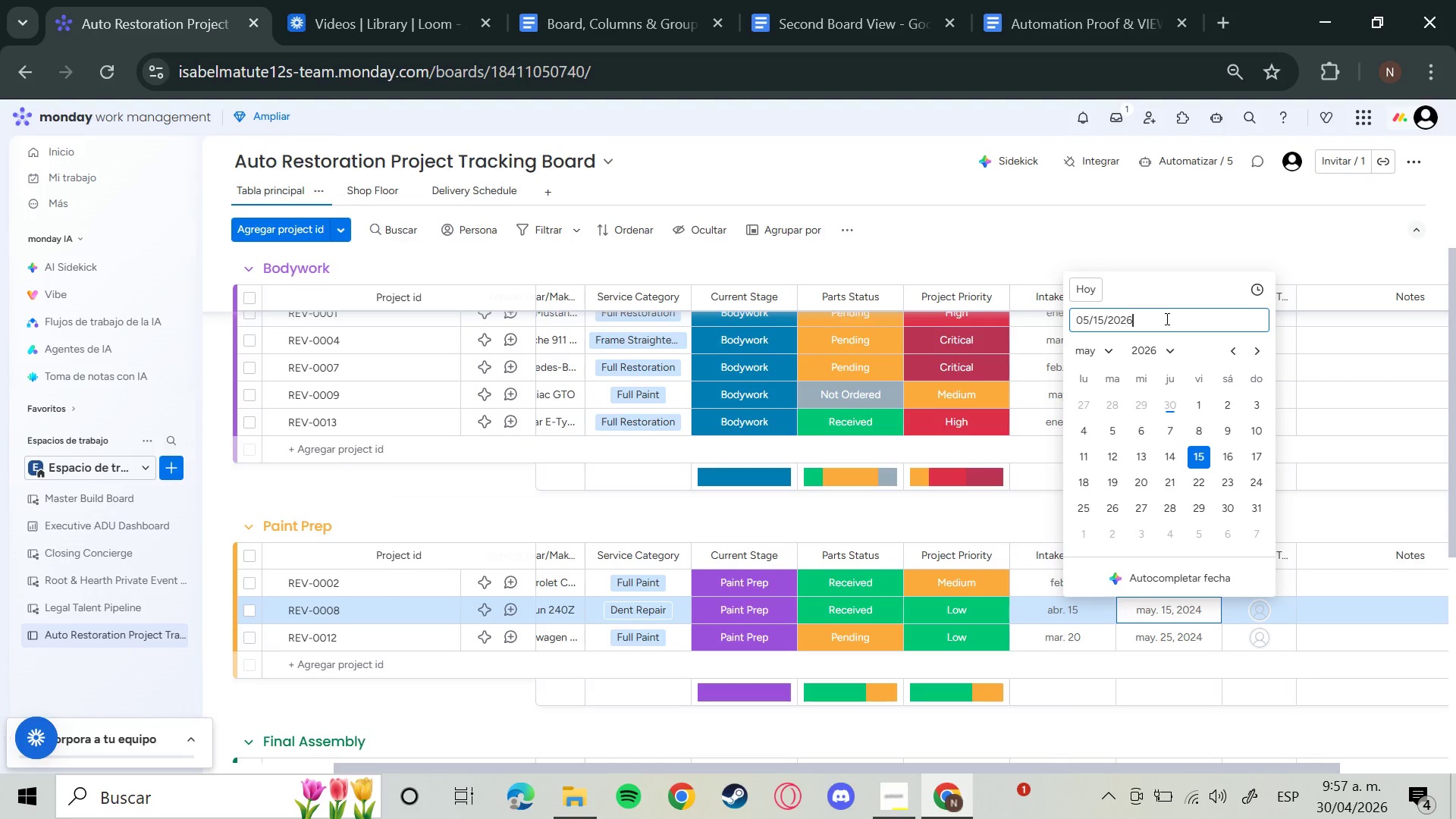 
key(Enter)
 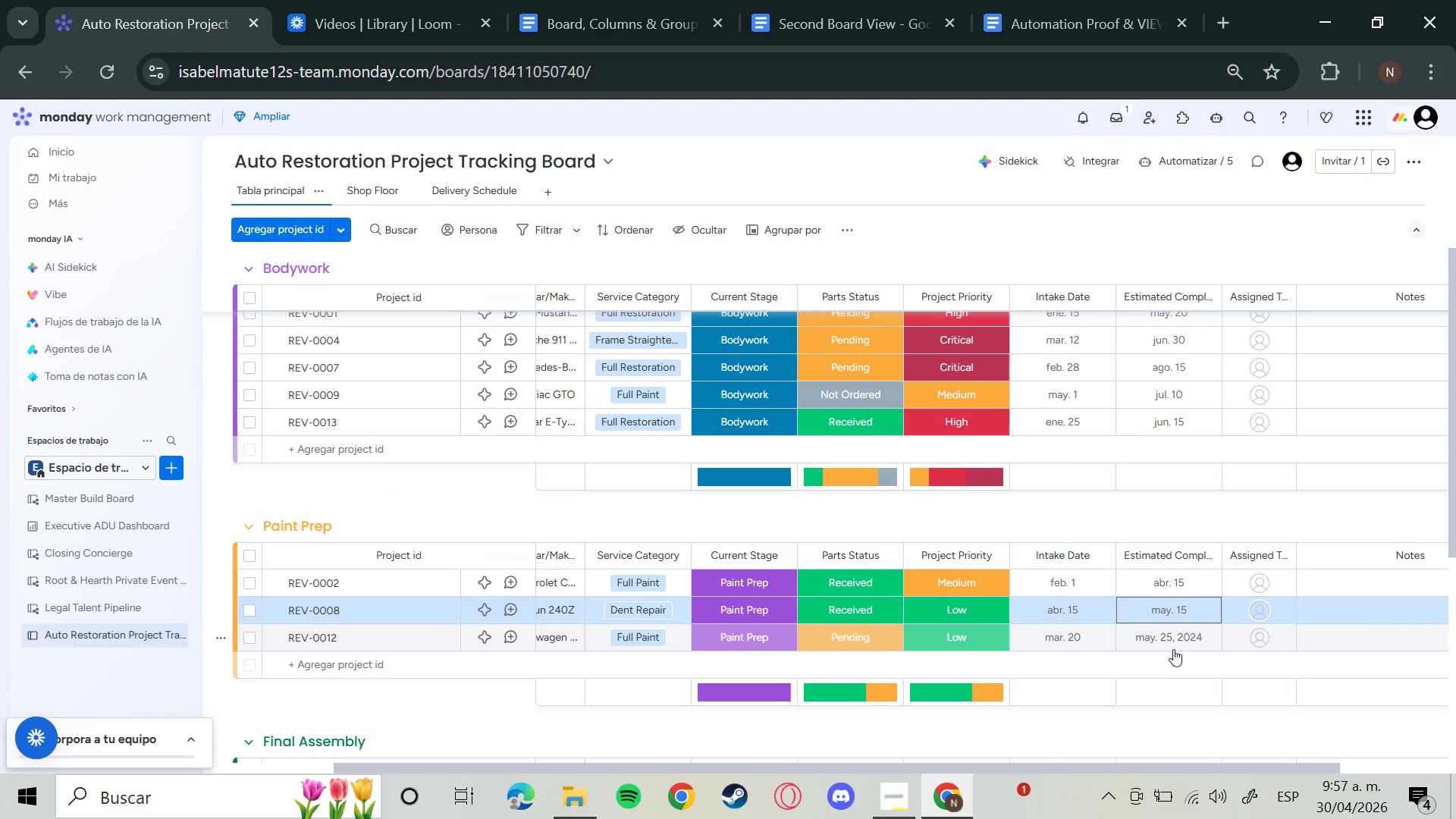 
left_click([1159, 635])
 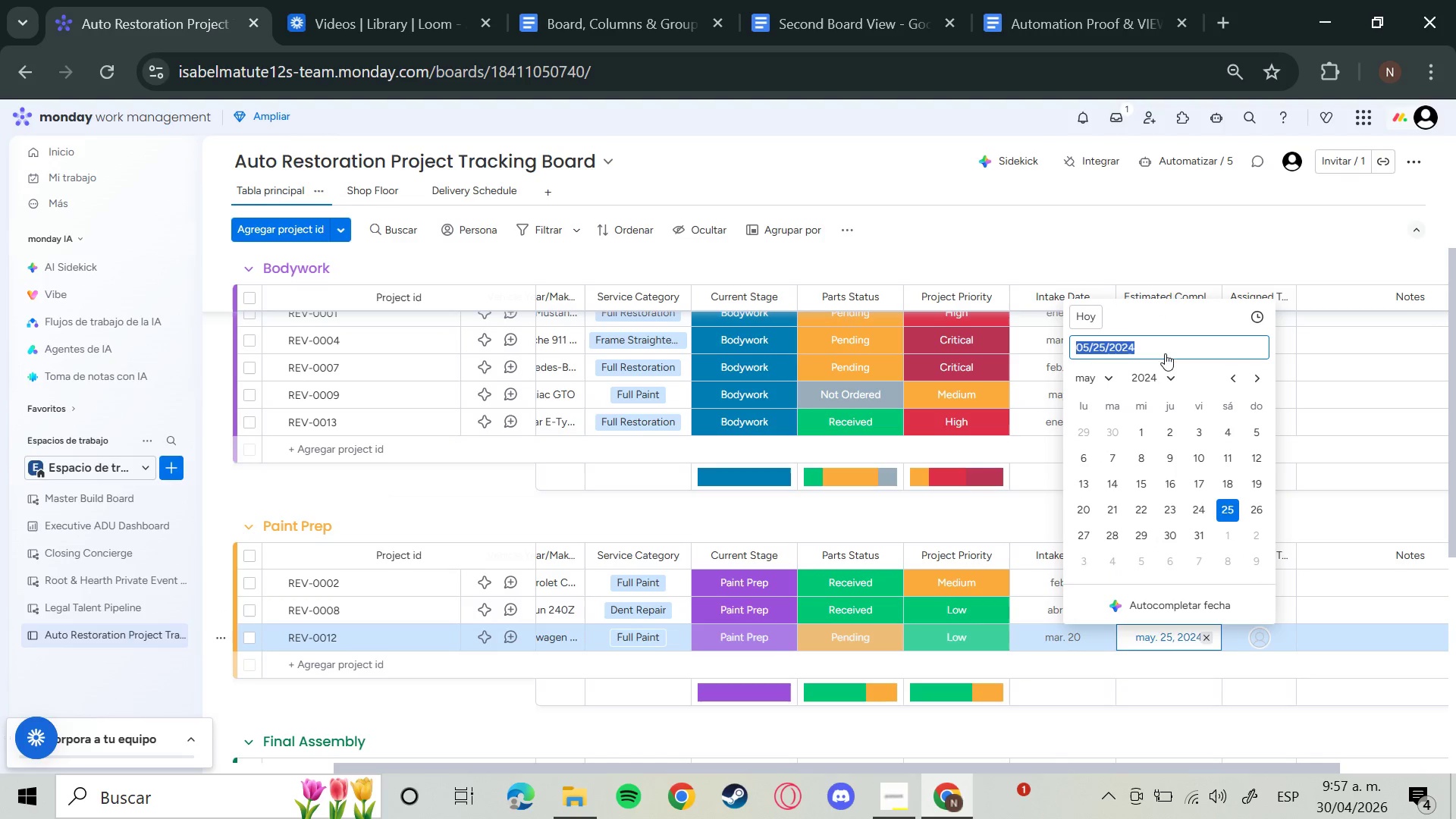 
left_click([1159, 350])
 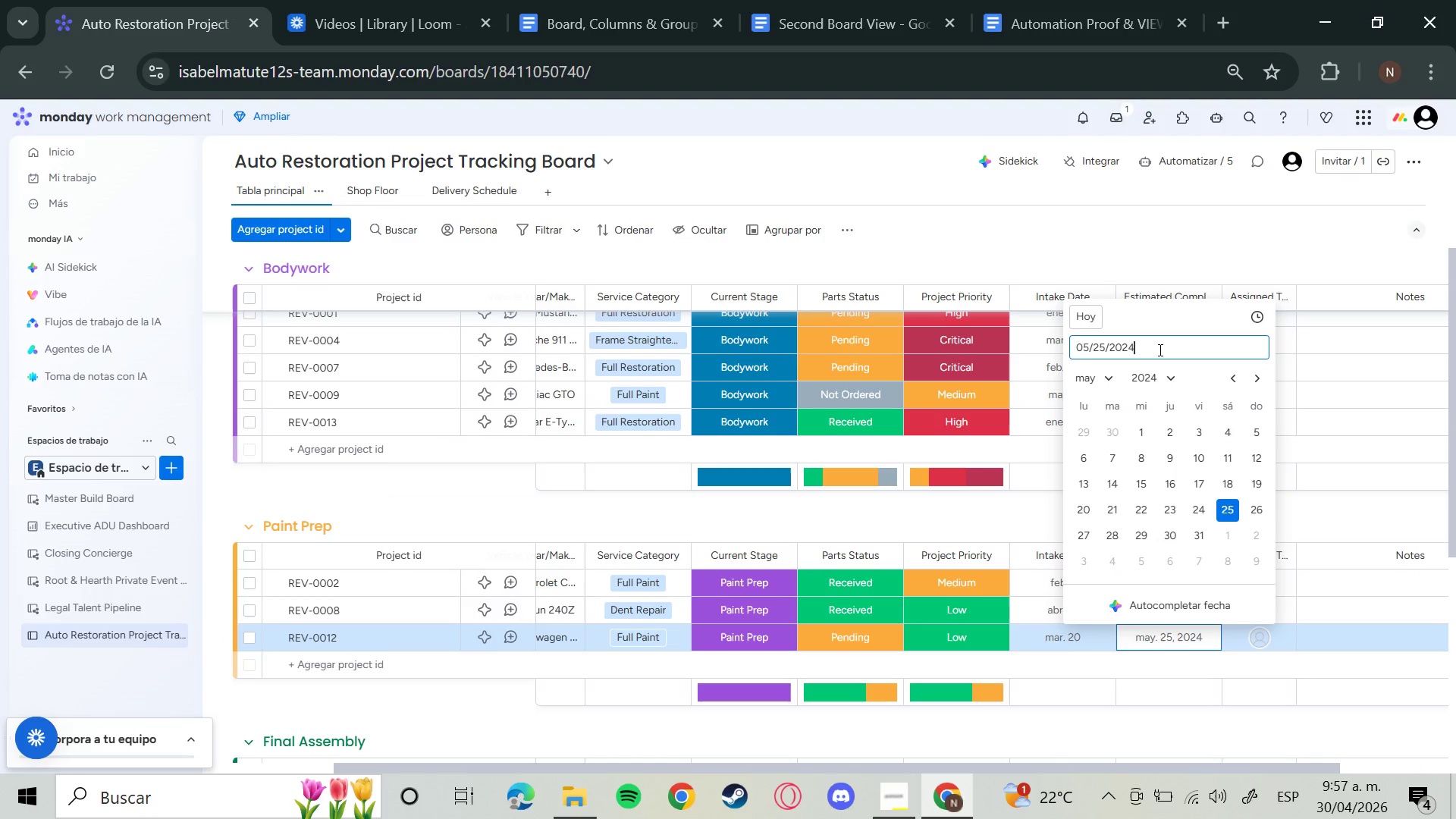 
key(Backspace)
 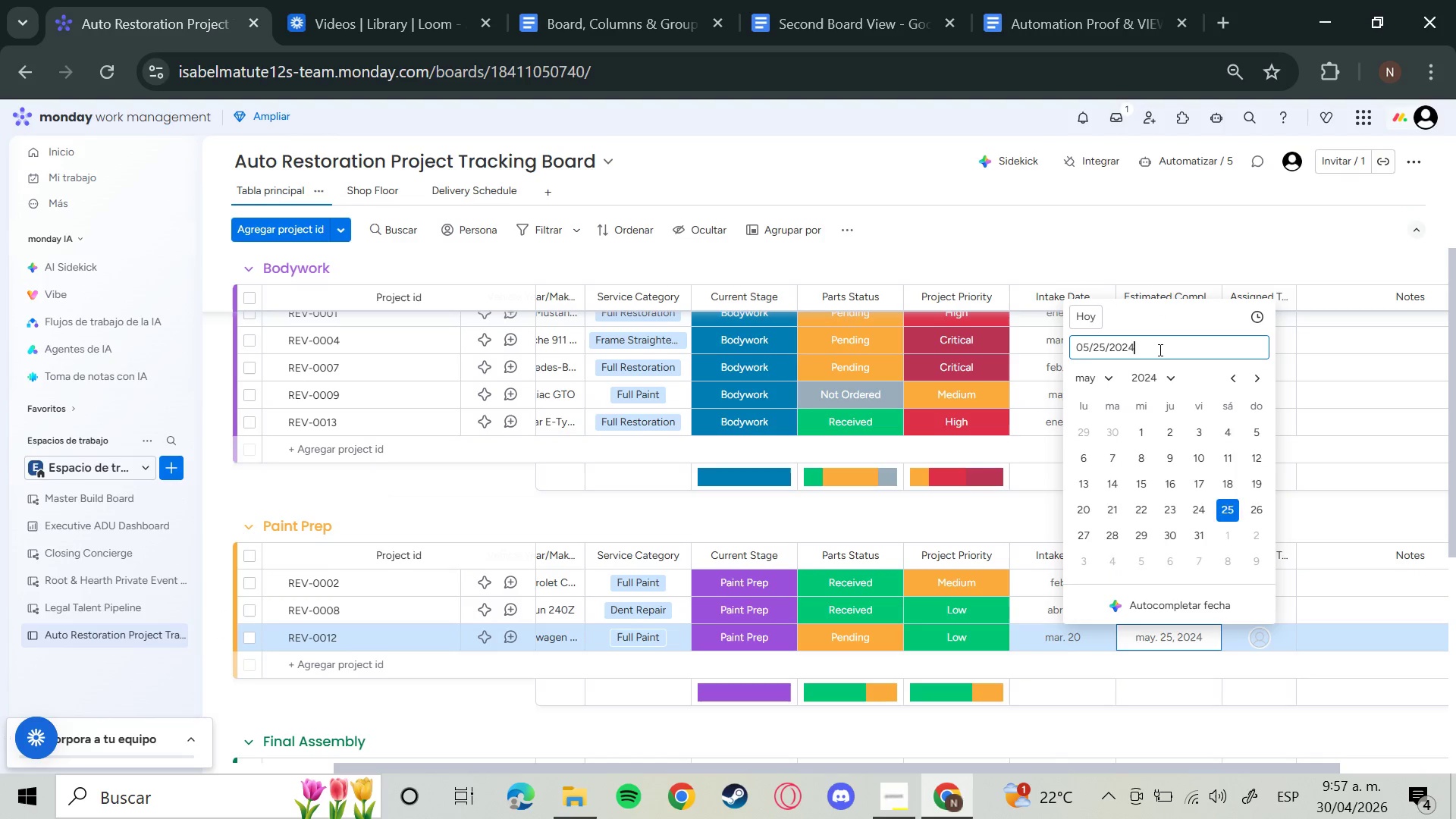 
key(6)
 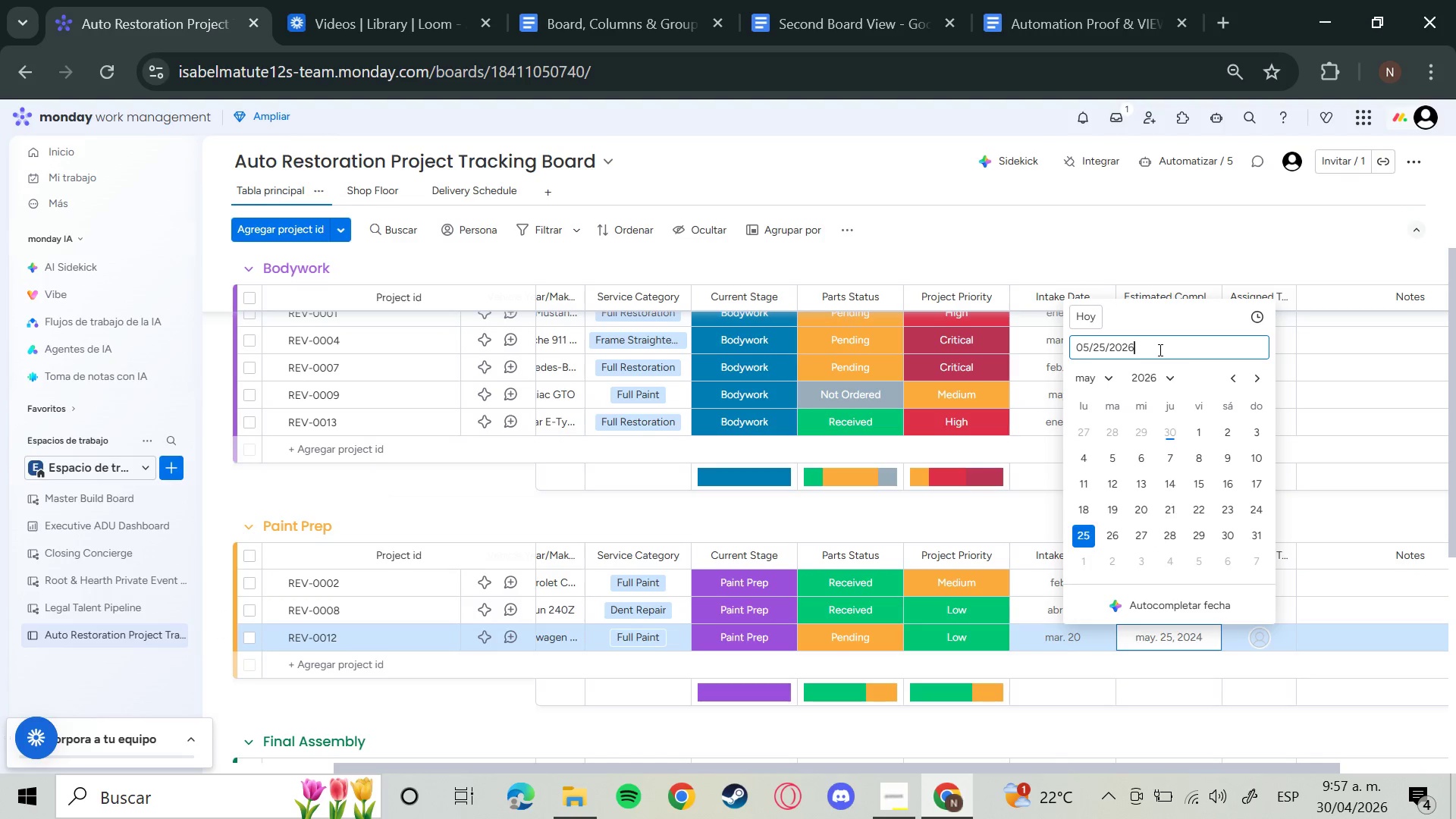 
key(Enter)
 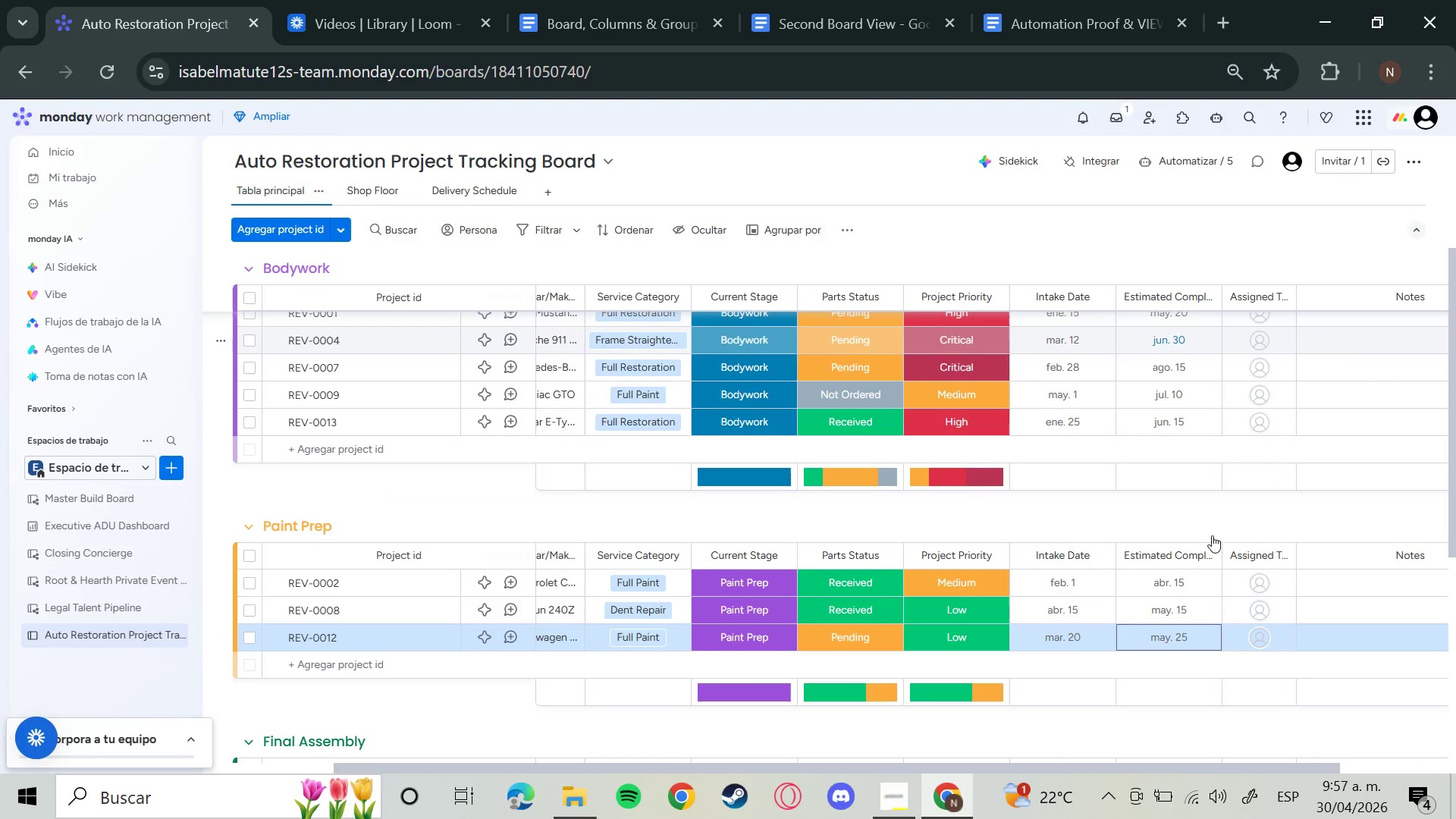 
scroll: coordinate [1243, 536], scroll_direction: down, amount: 5.0
 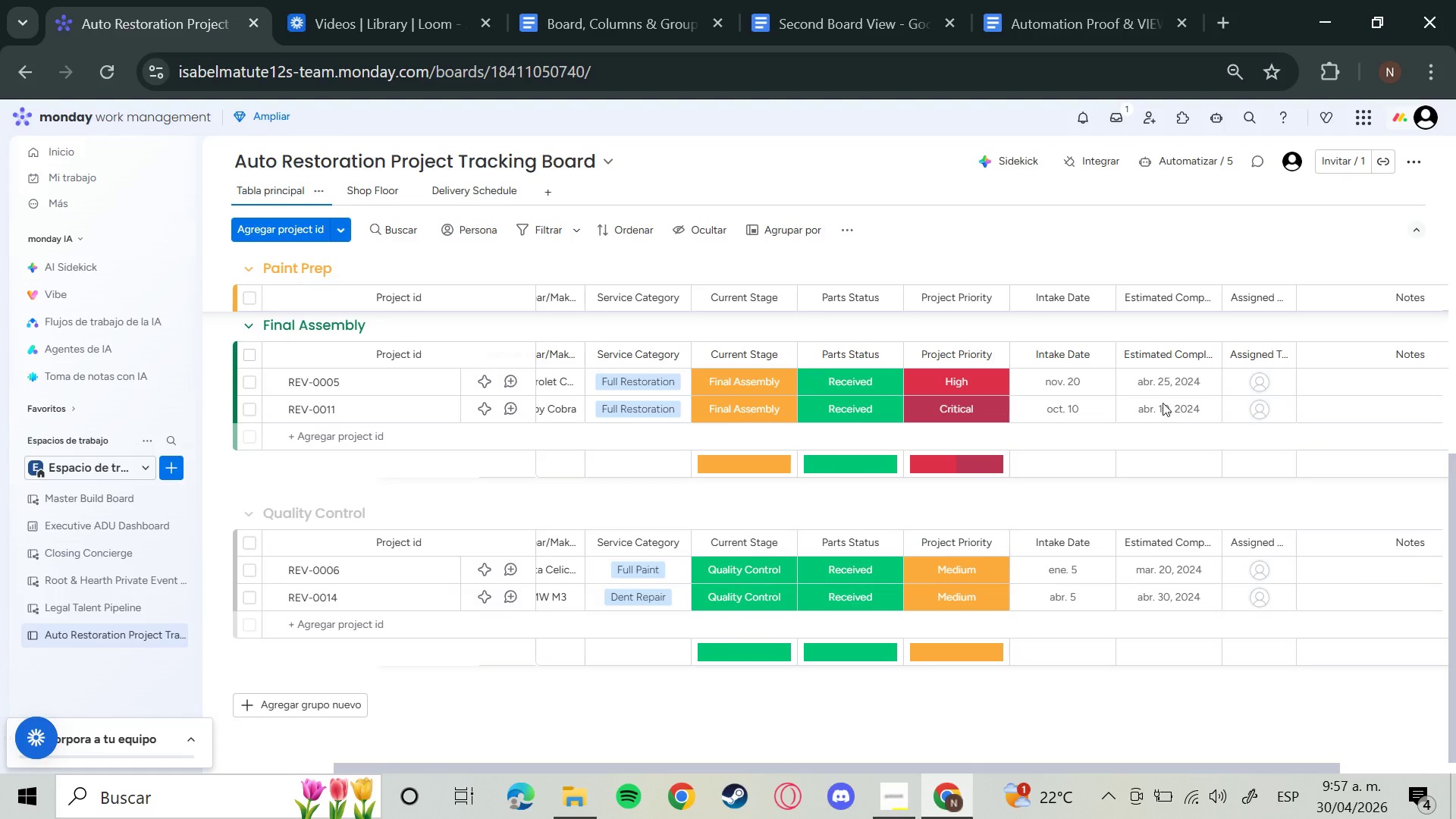 
left_click([1162, 384])
 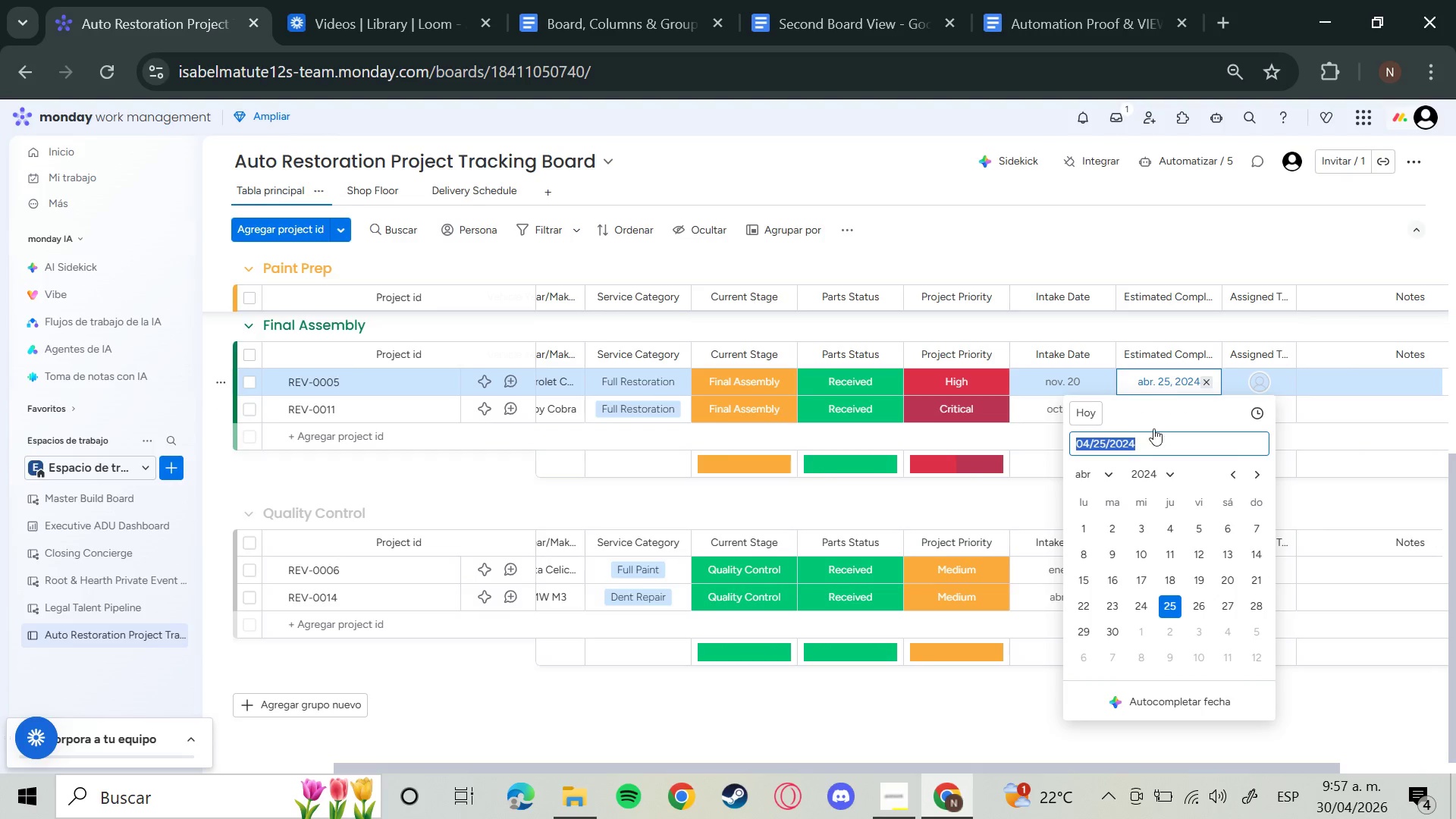 
left_click([1154, 445])
 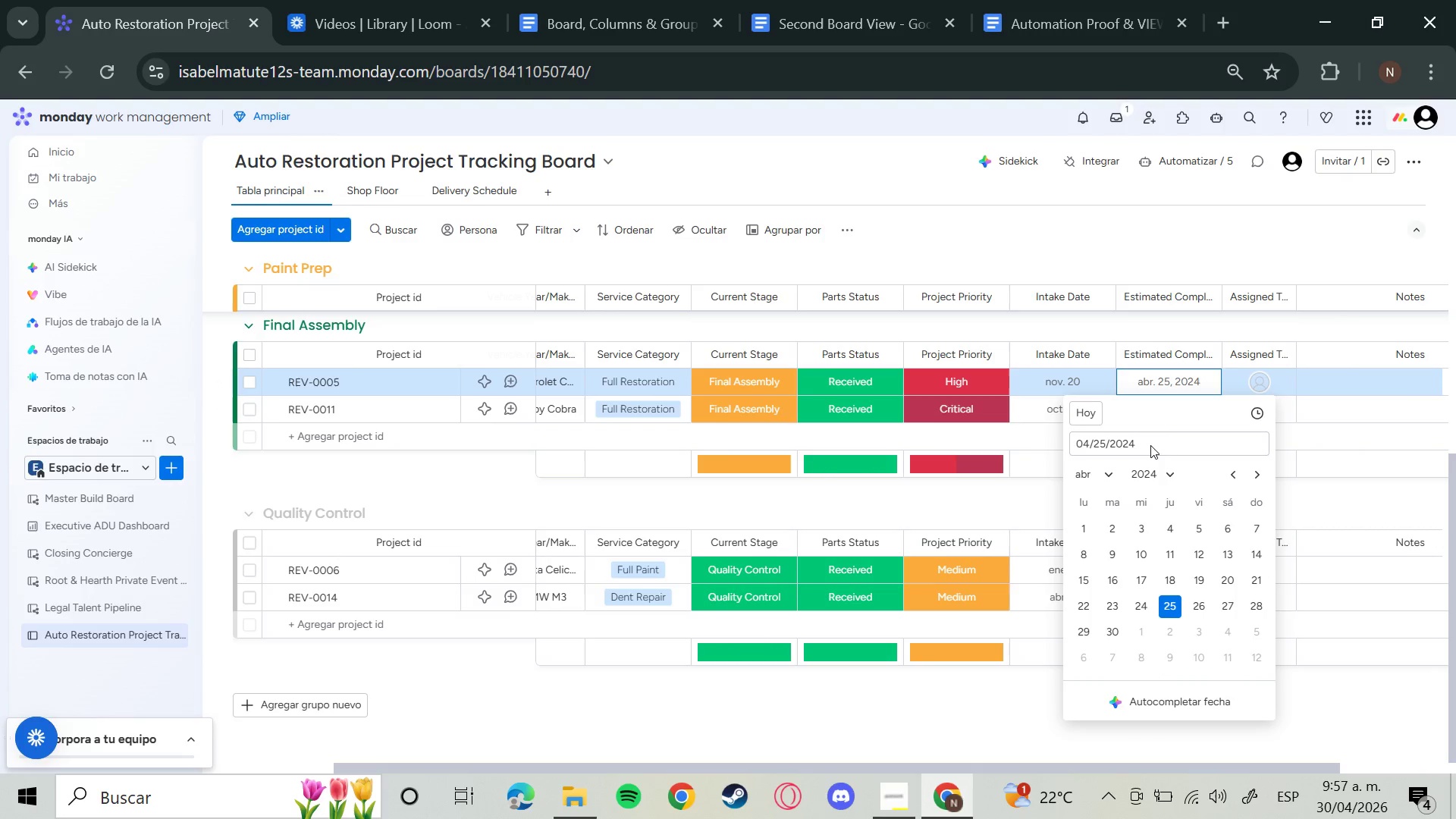 
left_click([1147, 444])
 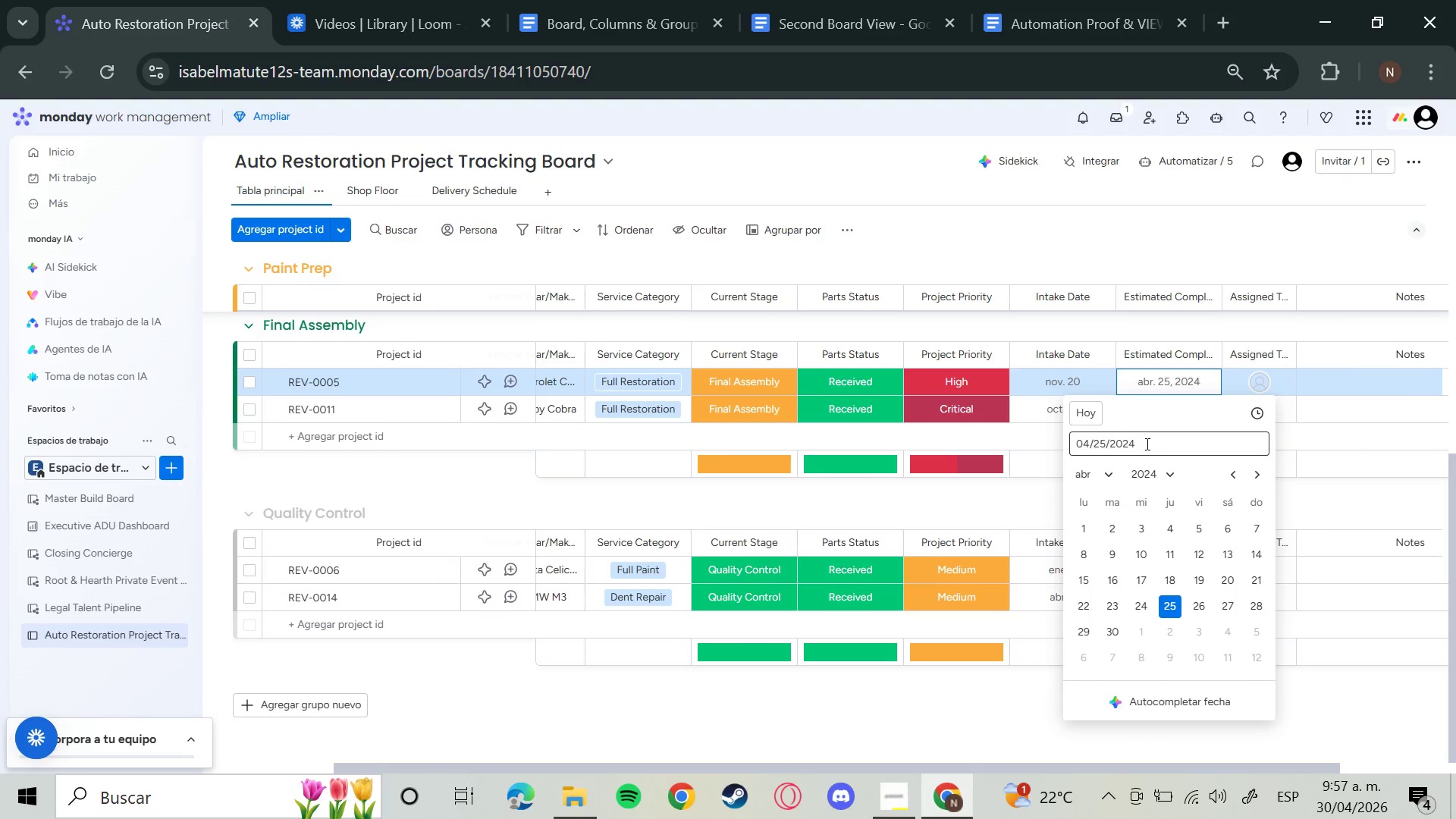 
left_click([1146, 444])
 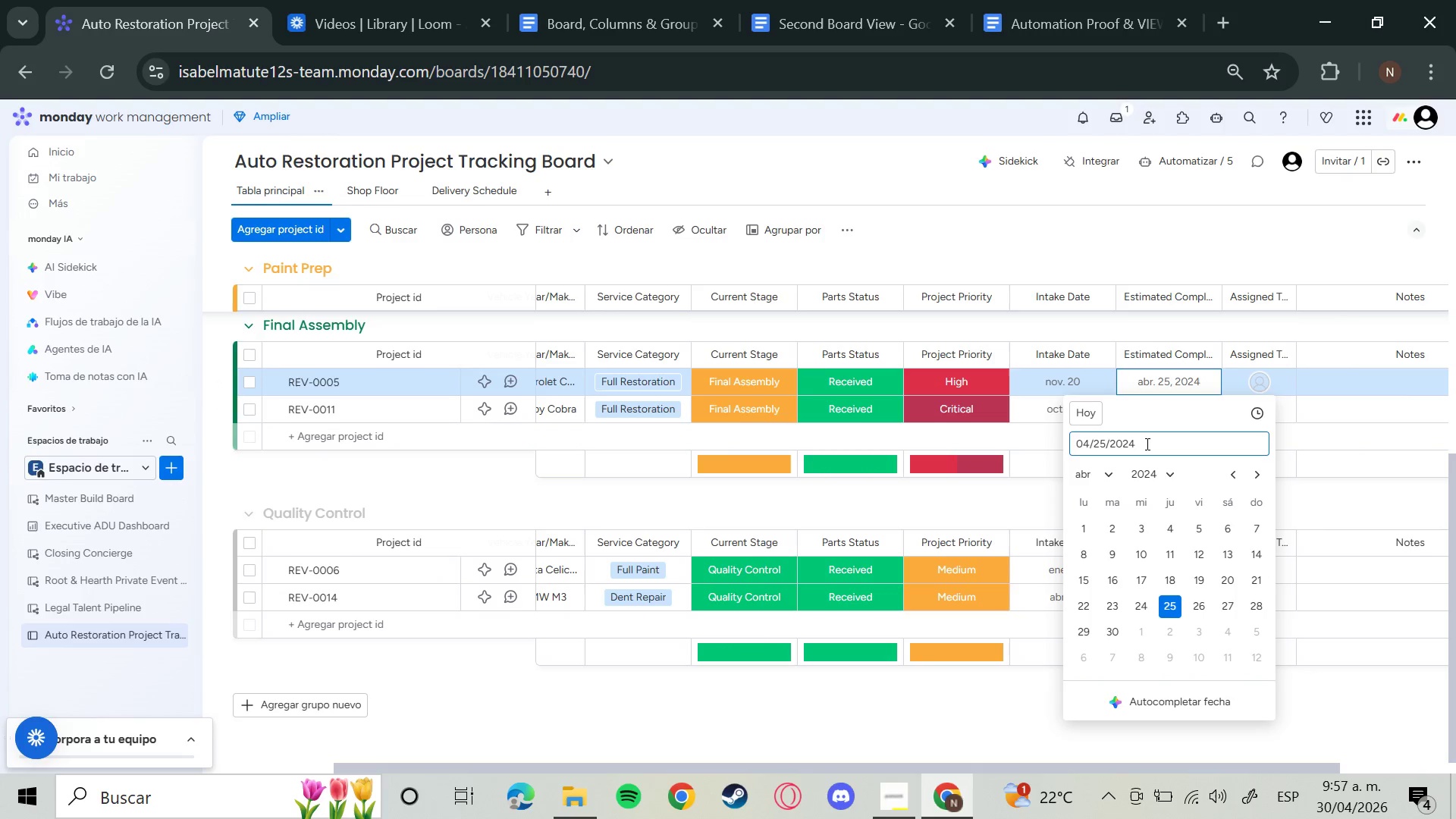 
key(Backspace)
 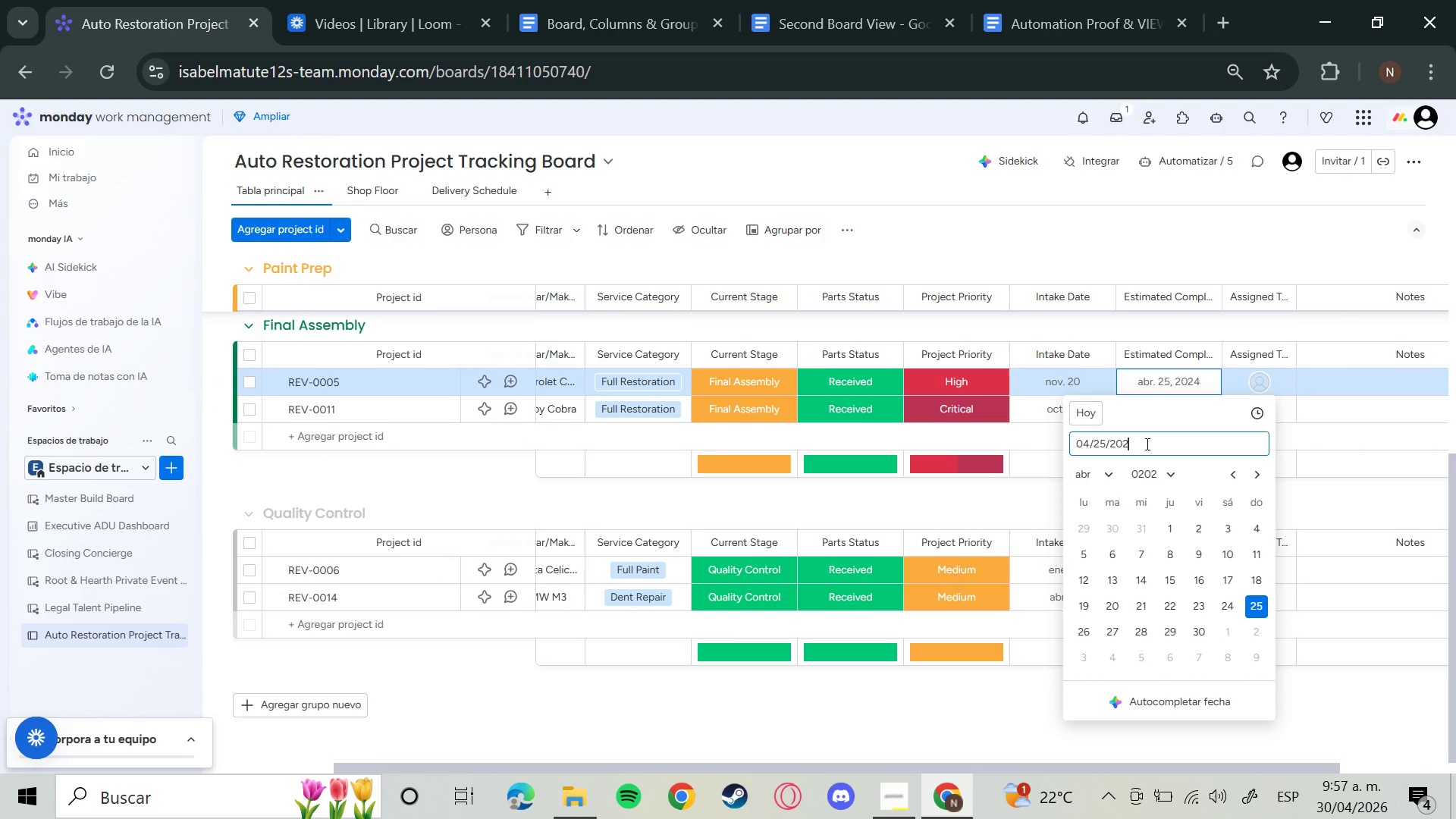 
key(6)
 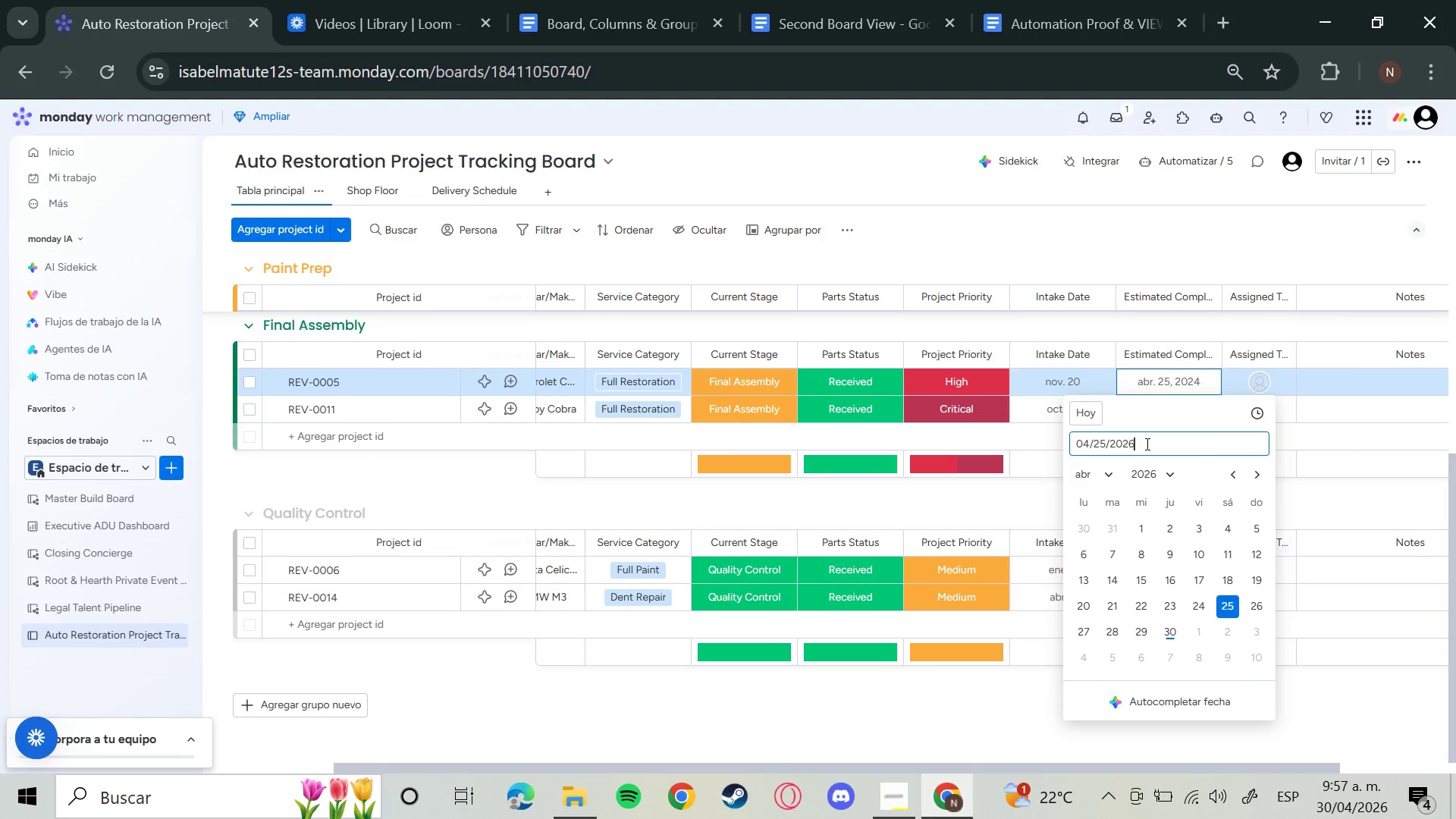 
key(Enter)
 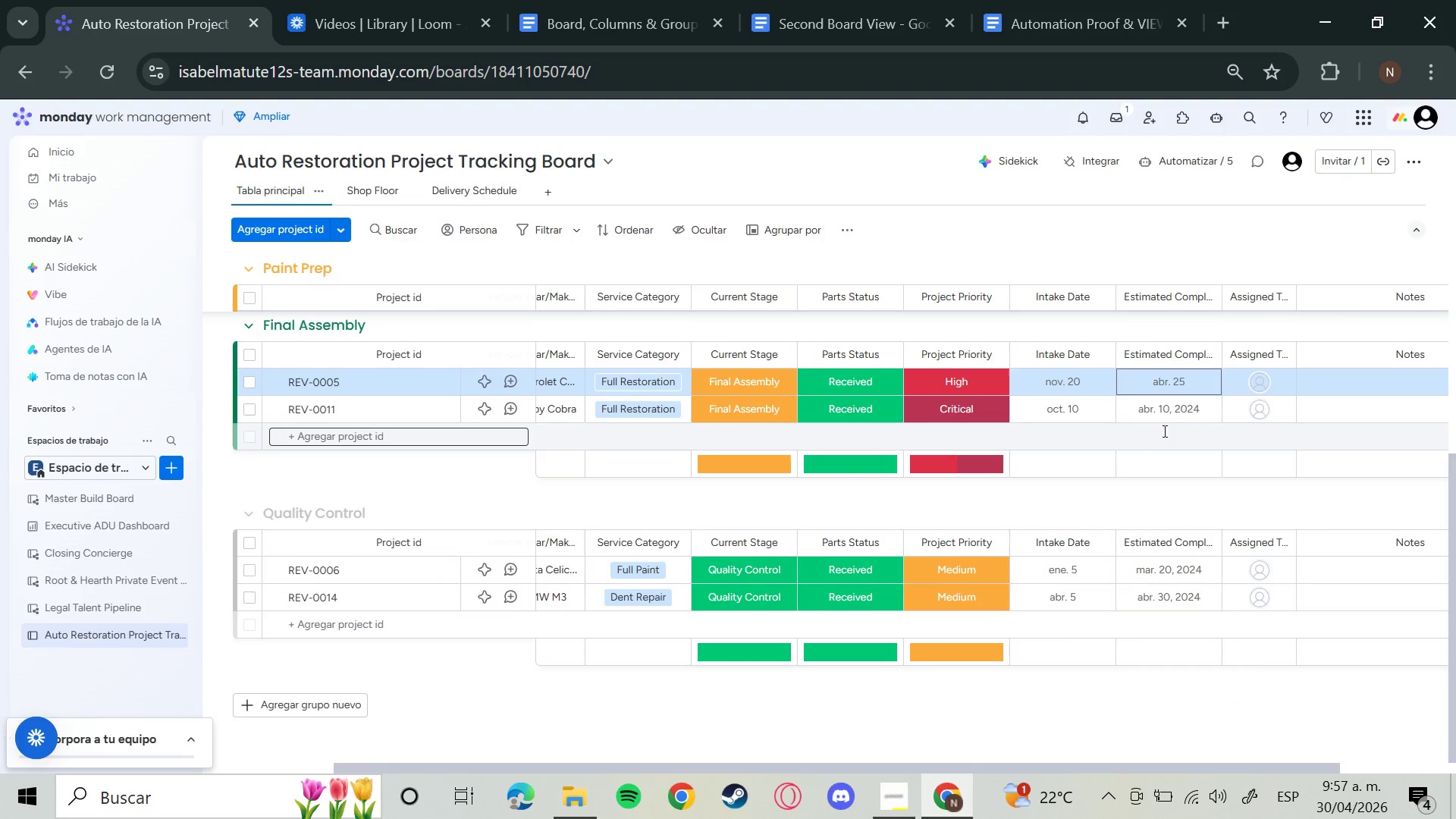 
left_click([1202, 399])
 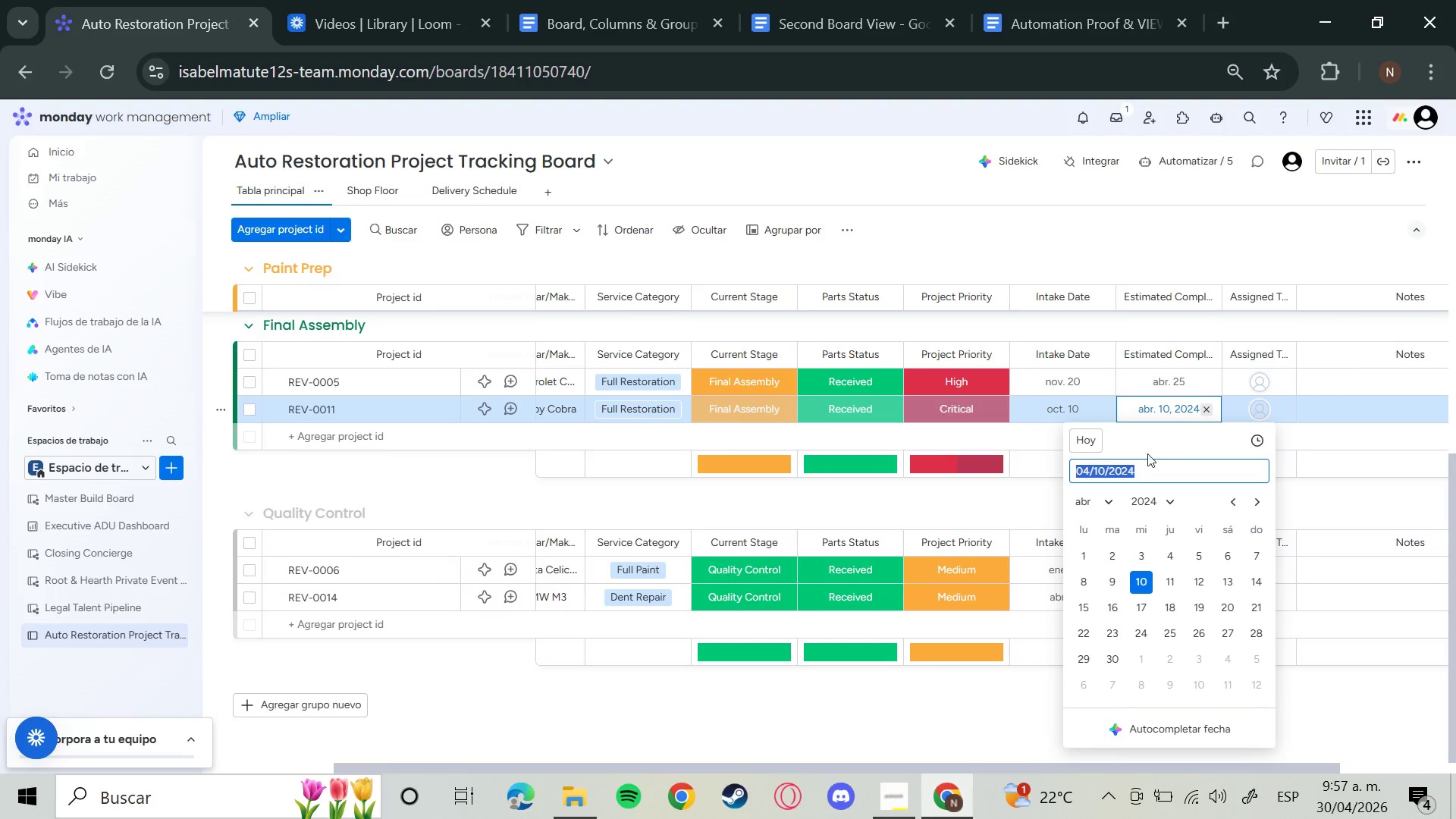 
left_click([1139, 469])
 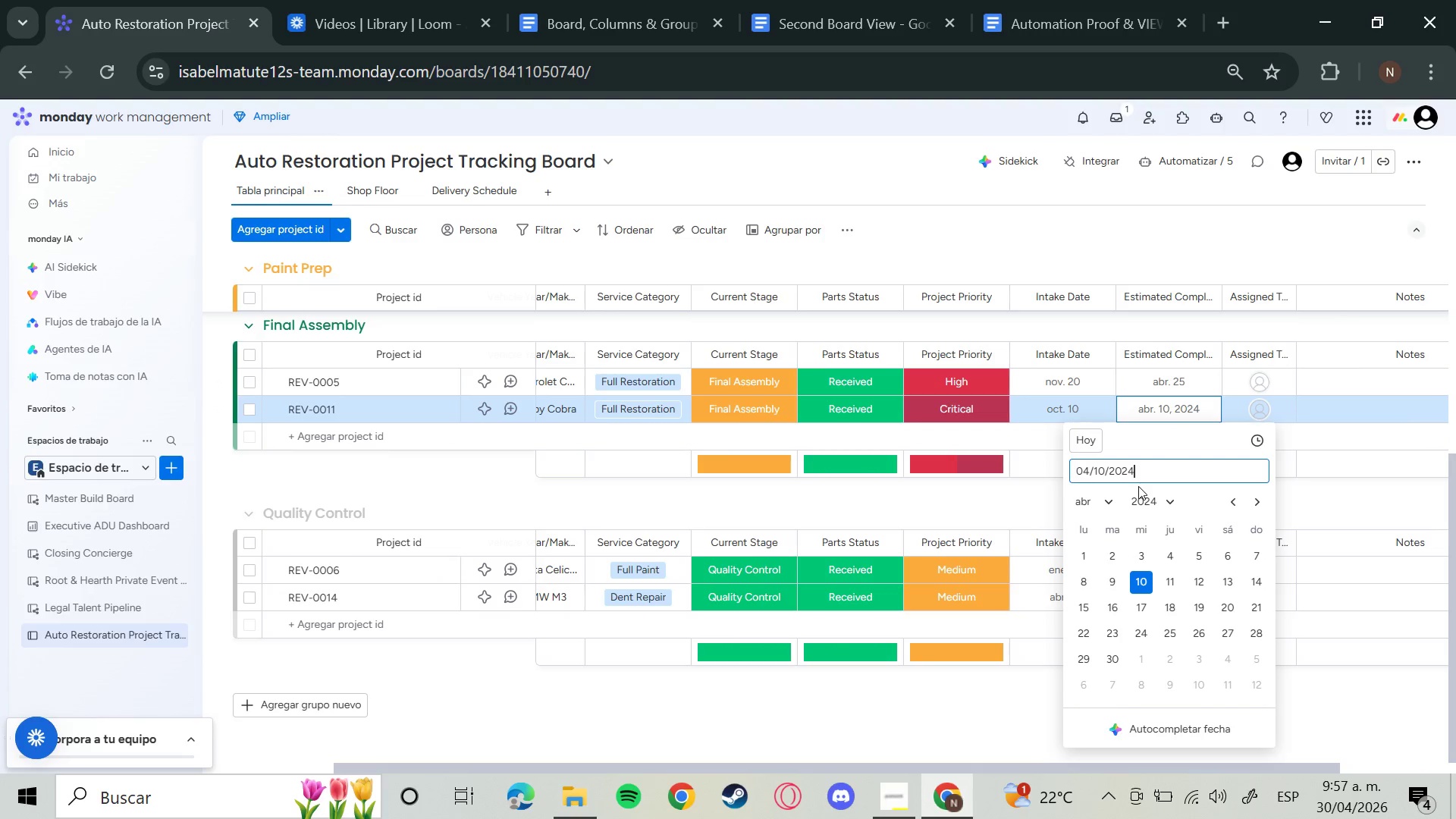 
key(Backspace)
 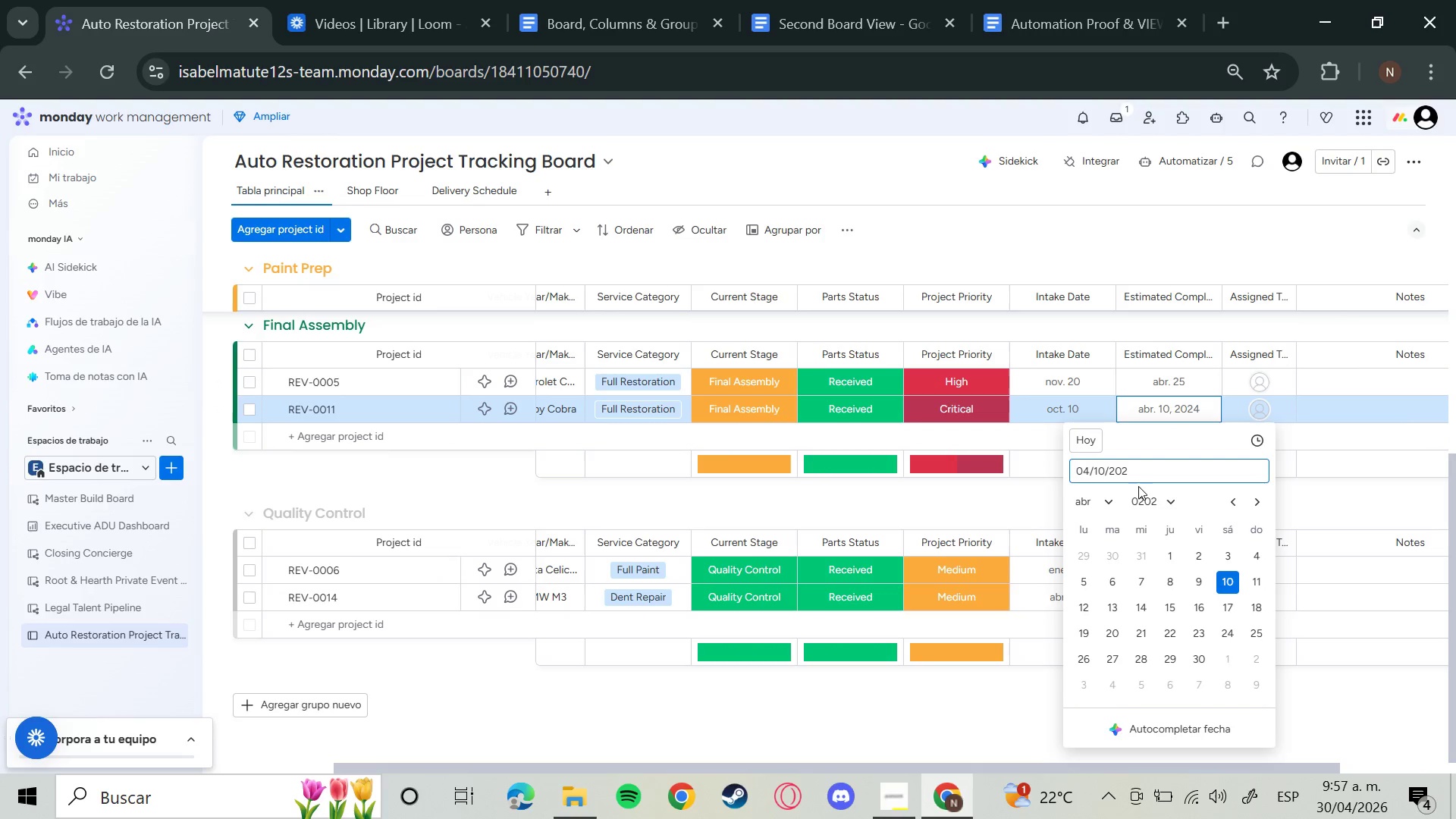 
key(6)
 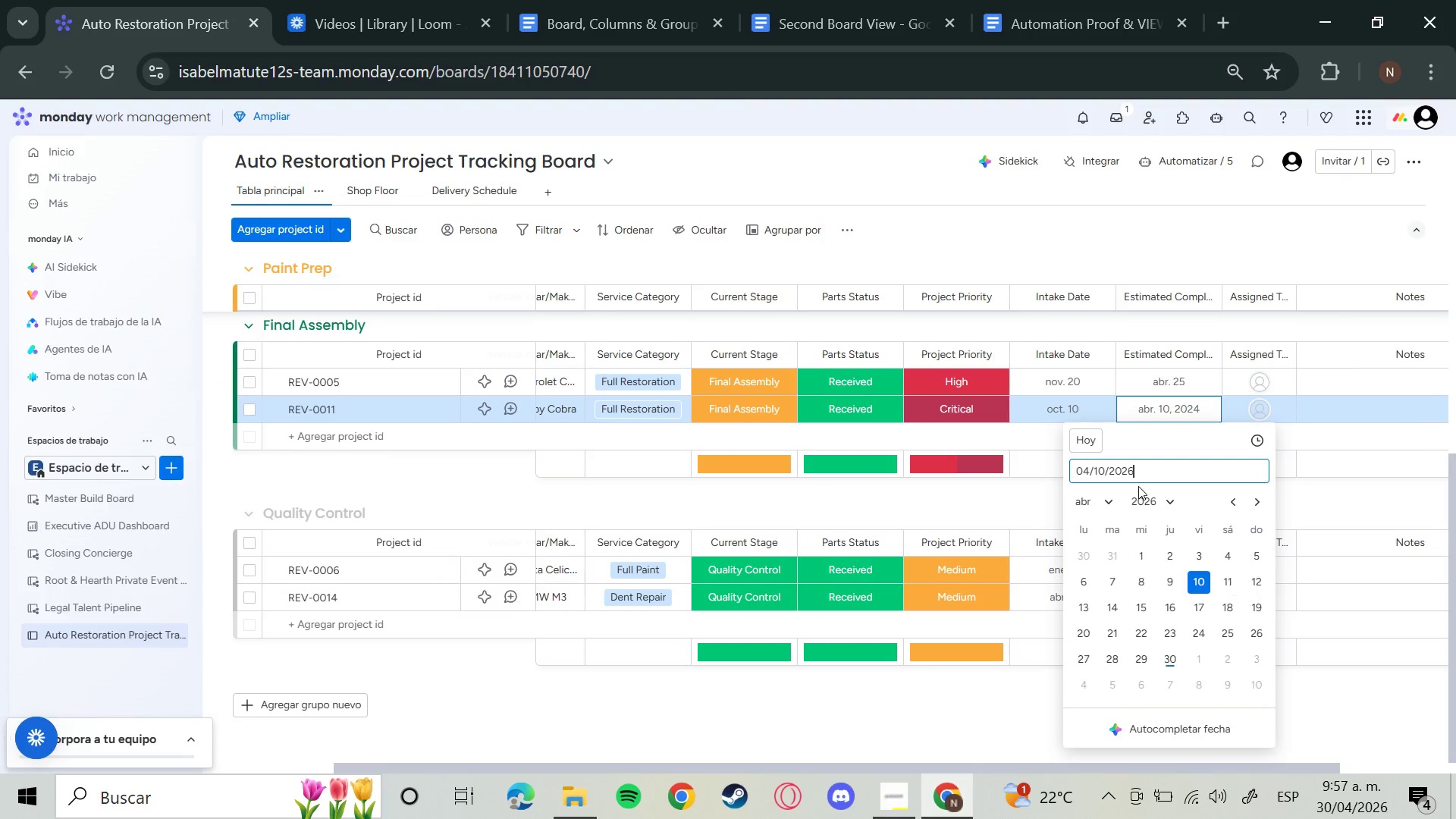 
key(Enter)
 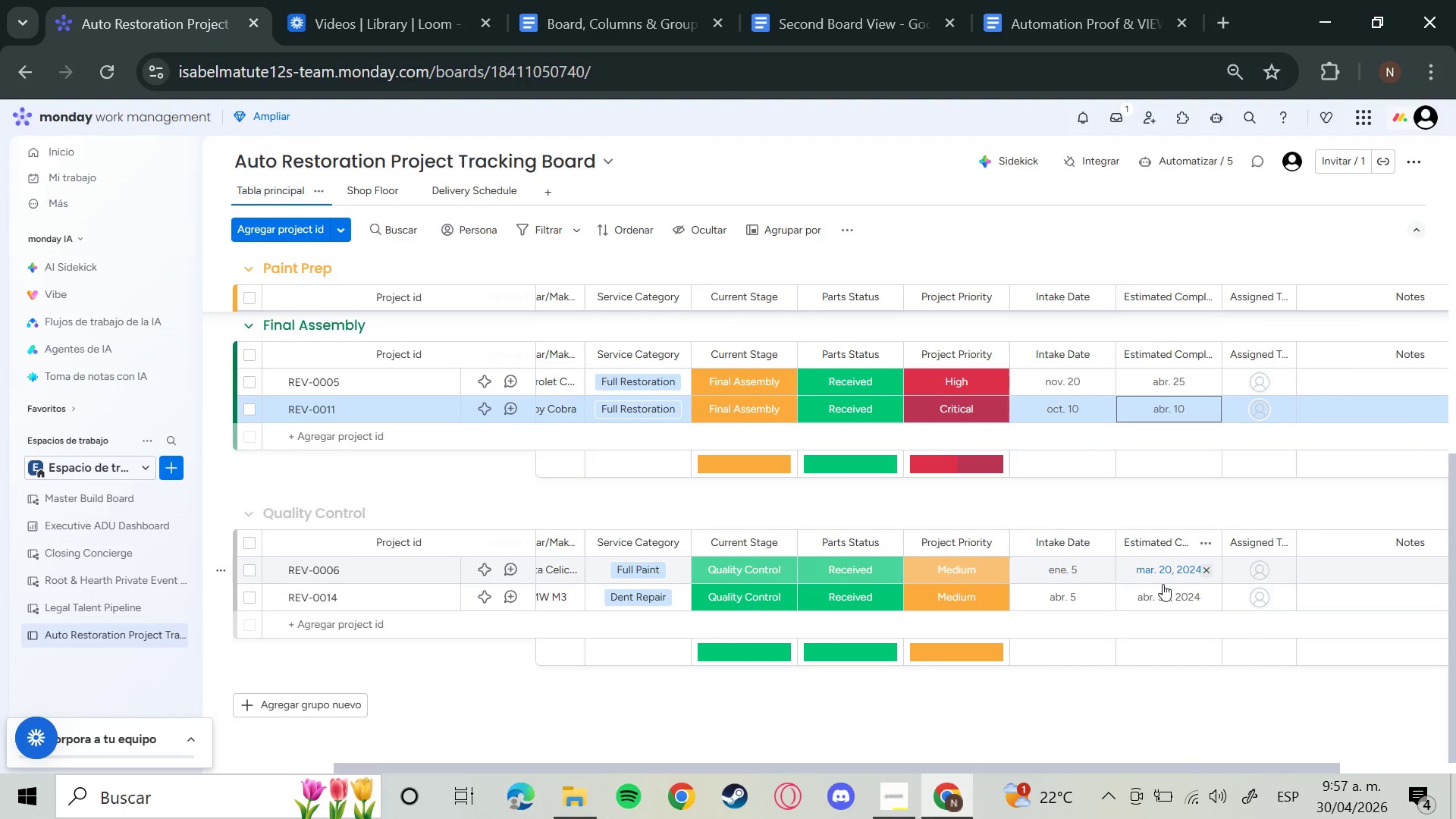 
left_click([1162, 580])
 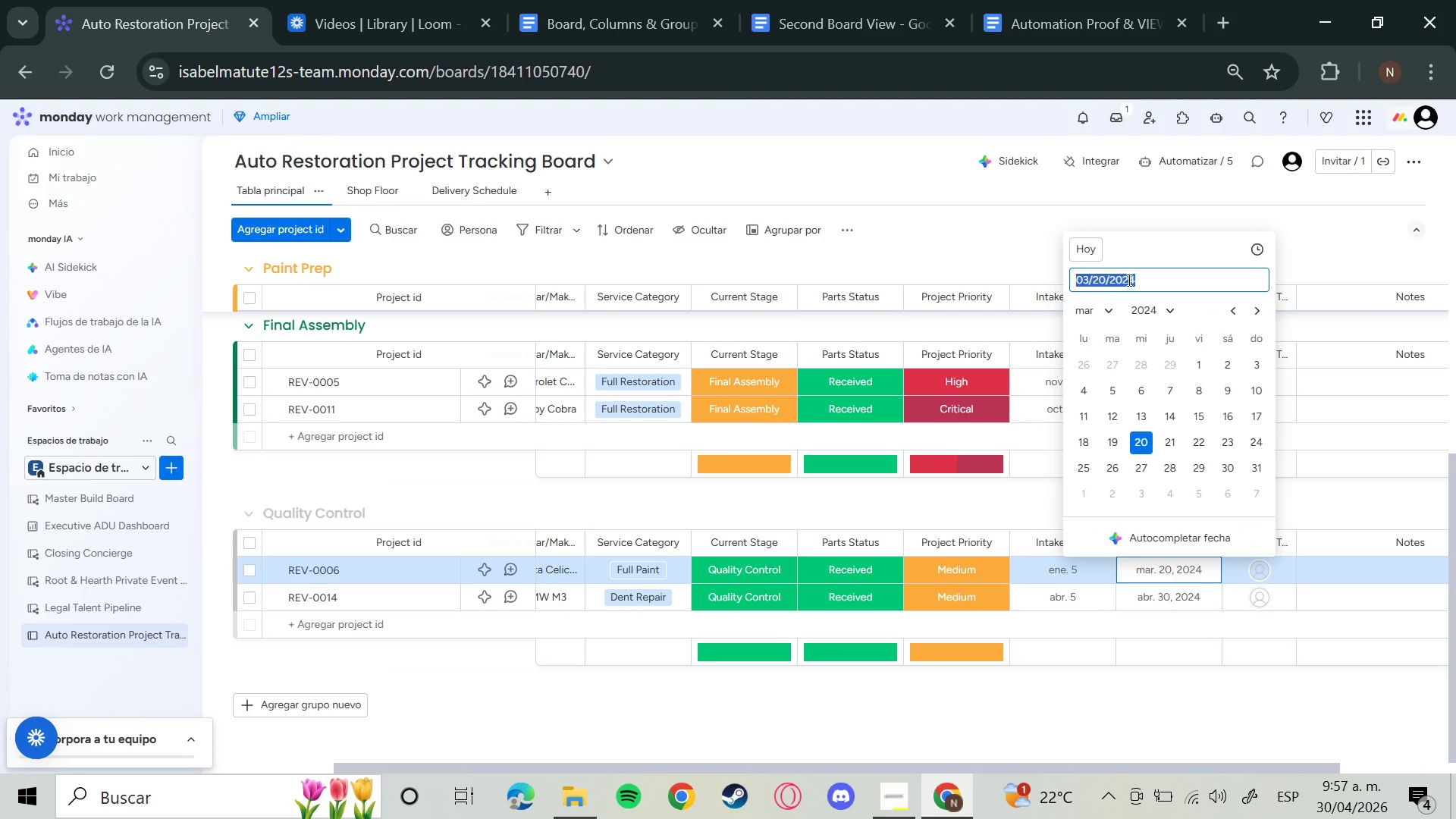 
left_click([1144, 280])
 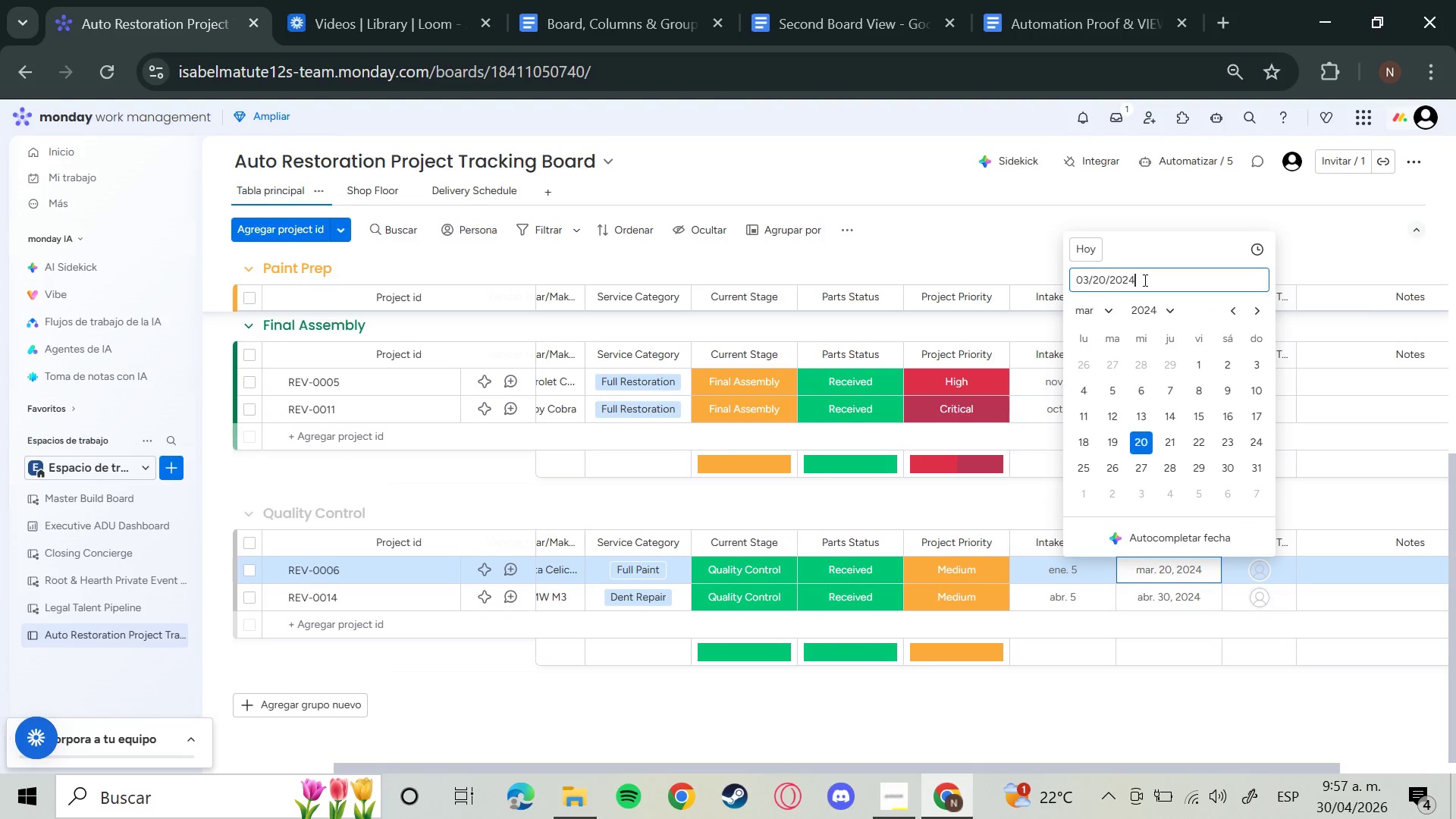 
key(Backspace)
 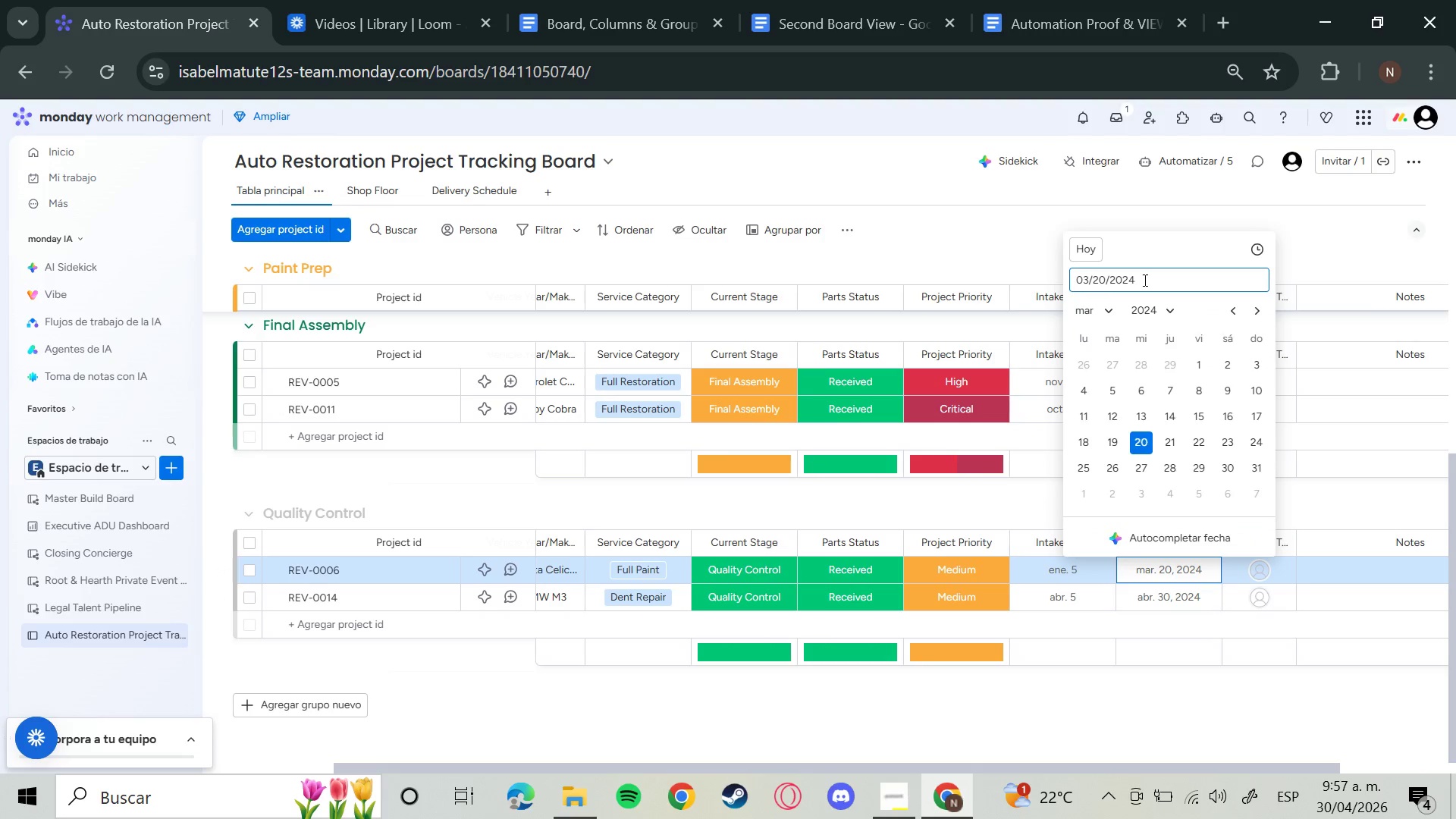 
key(6)
 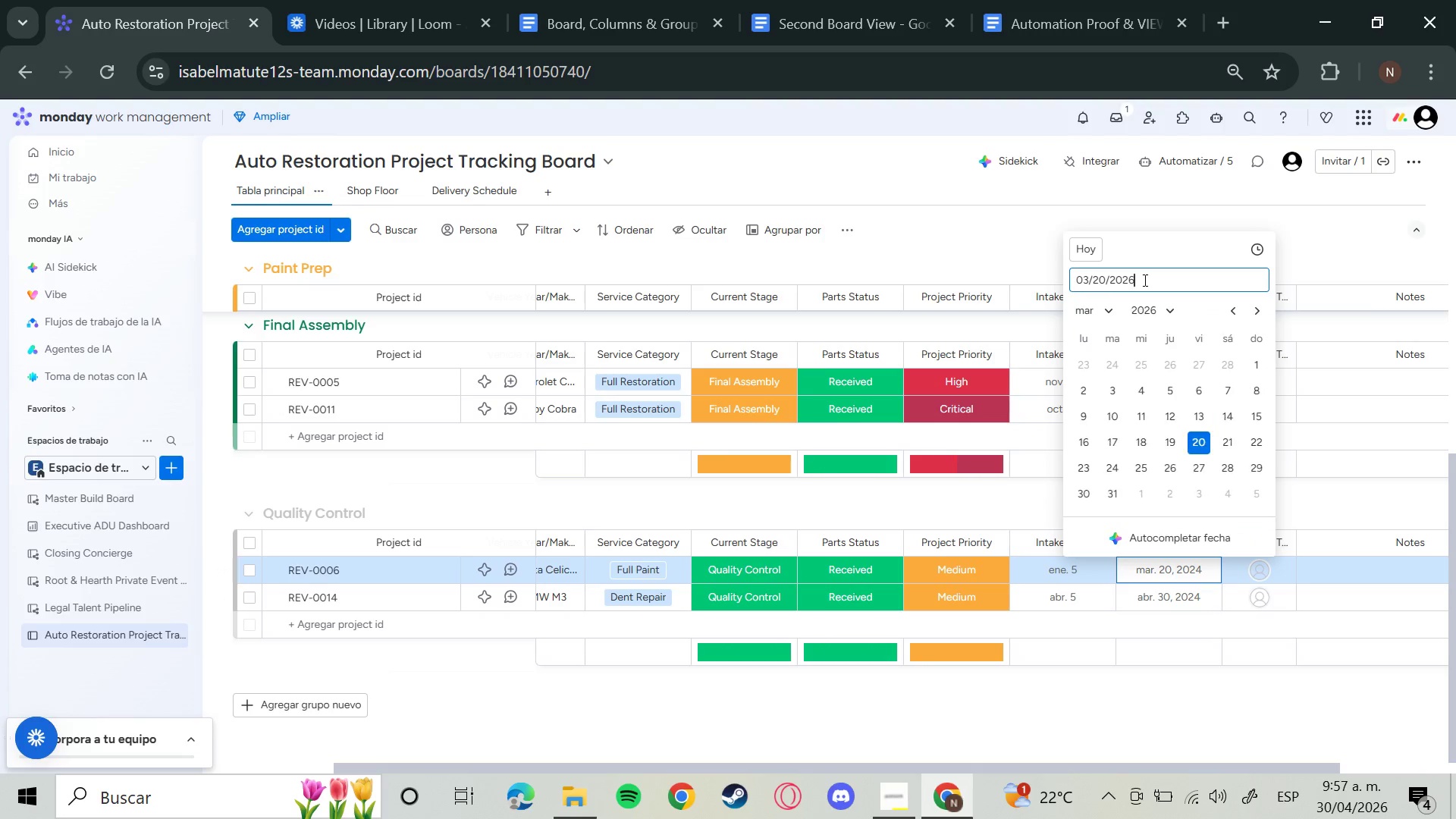 
key(Enter)
 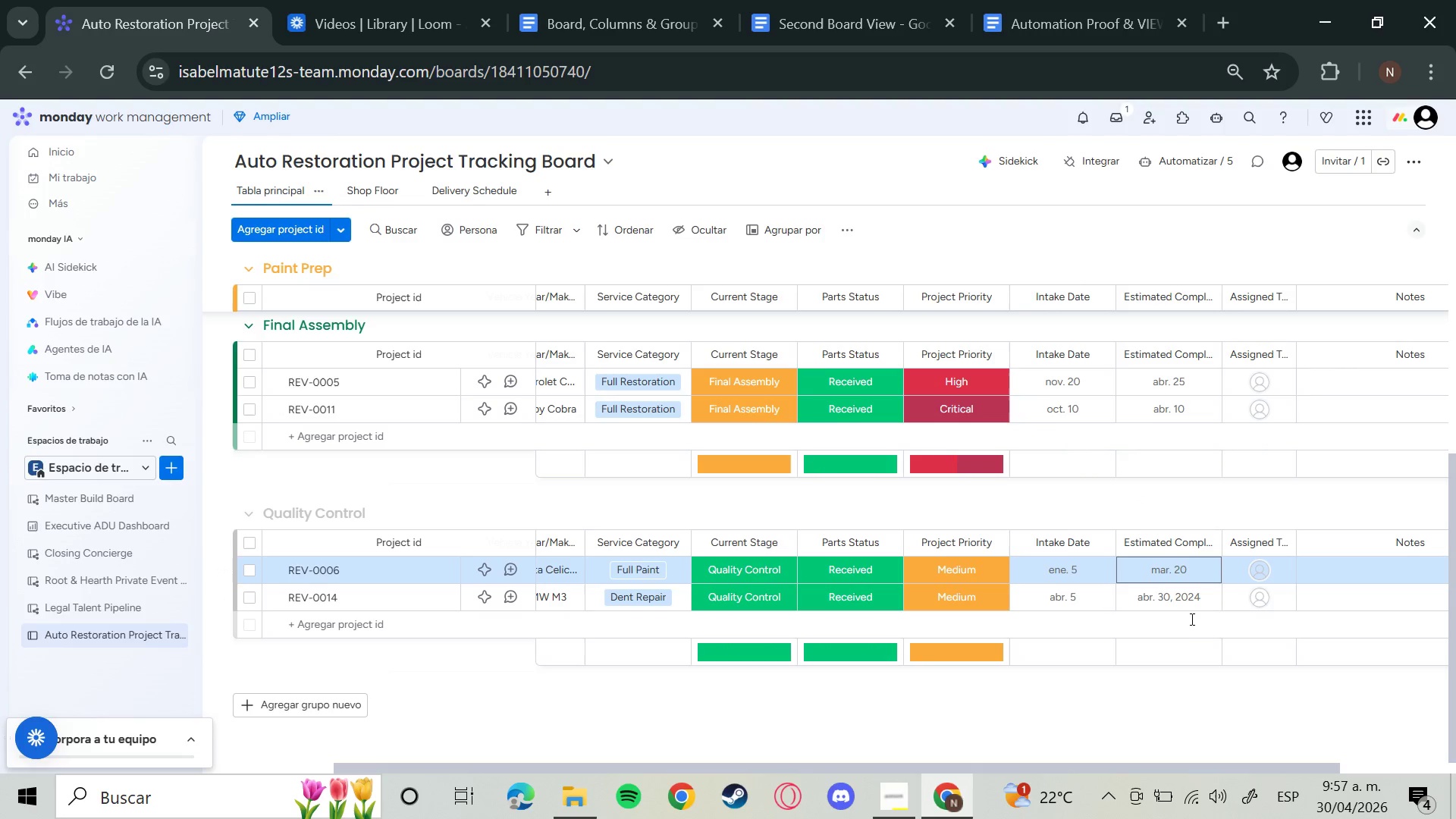 
left_click([1147, 600])
 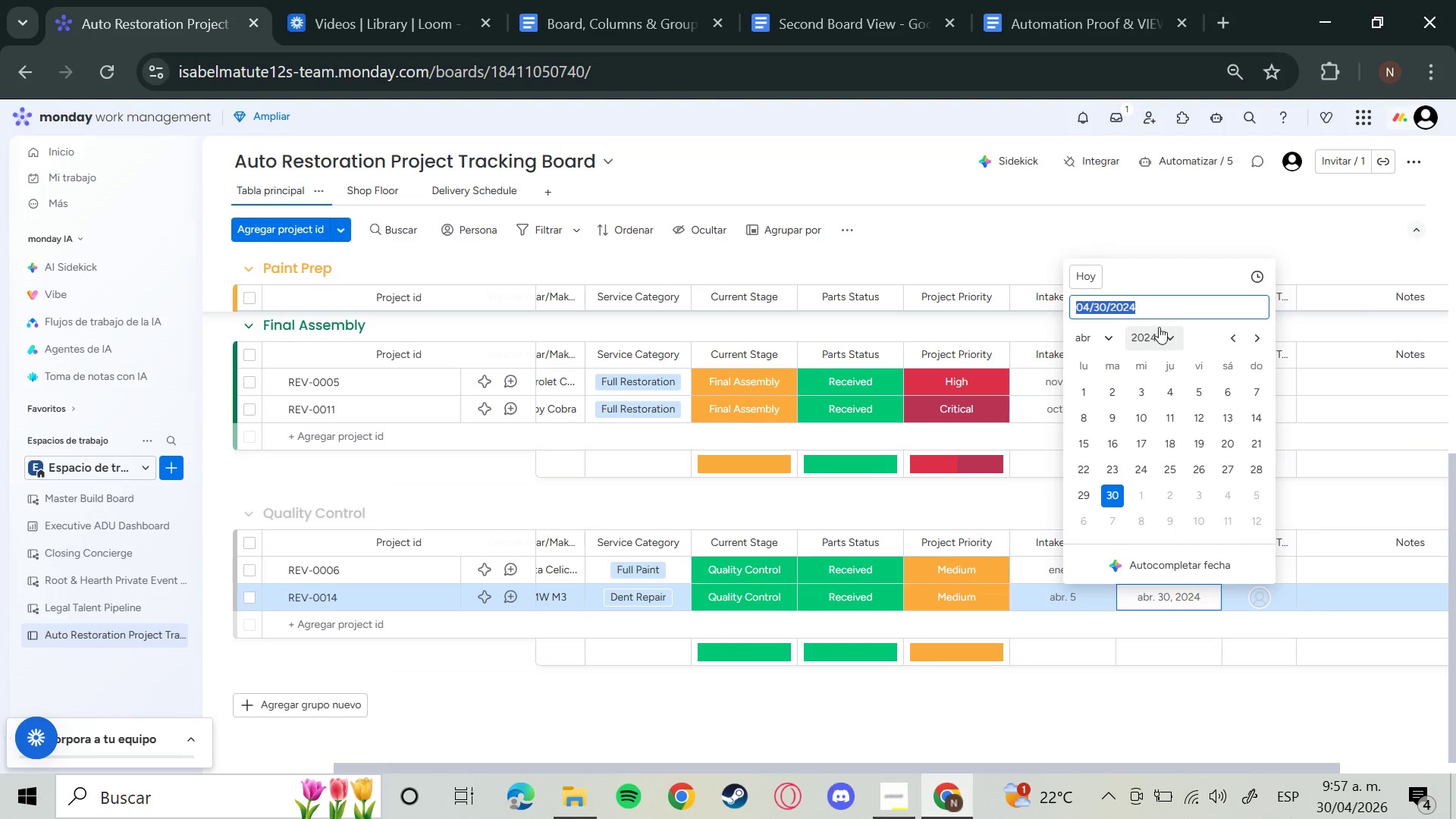 
left_click([1162, 315])
 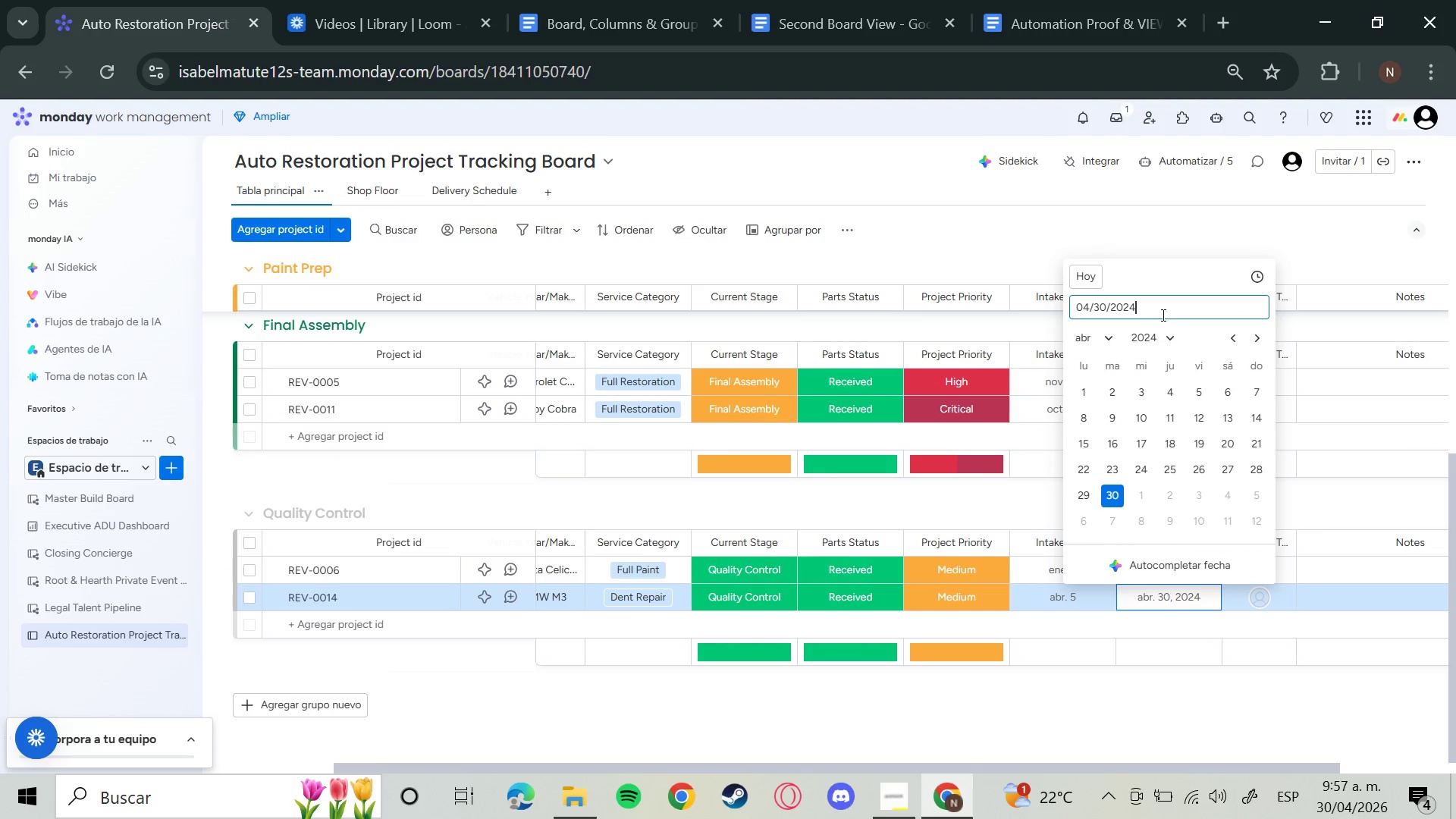 
key(Backspace)
 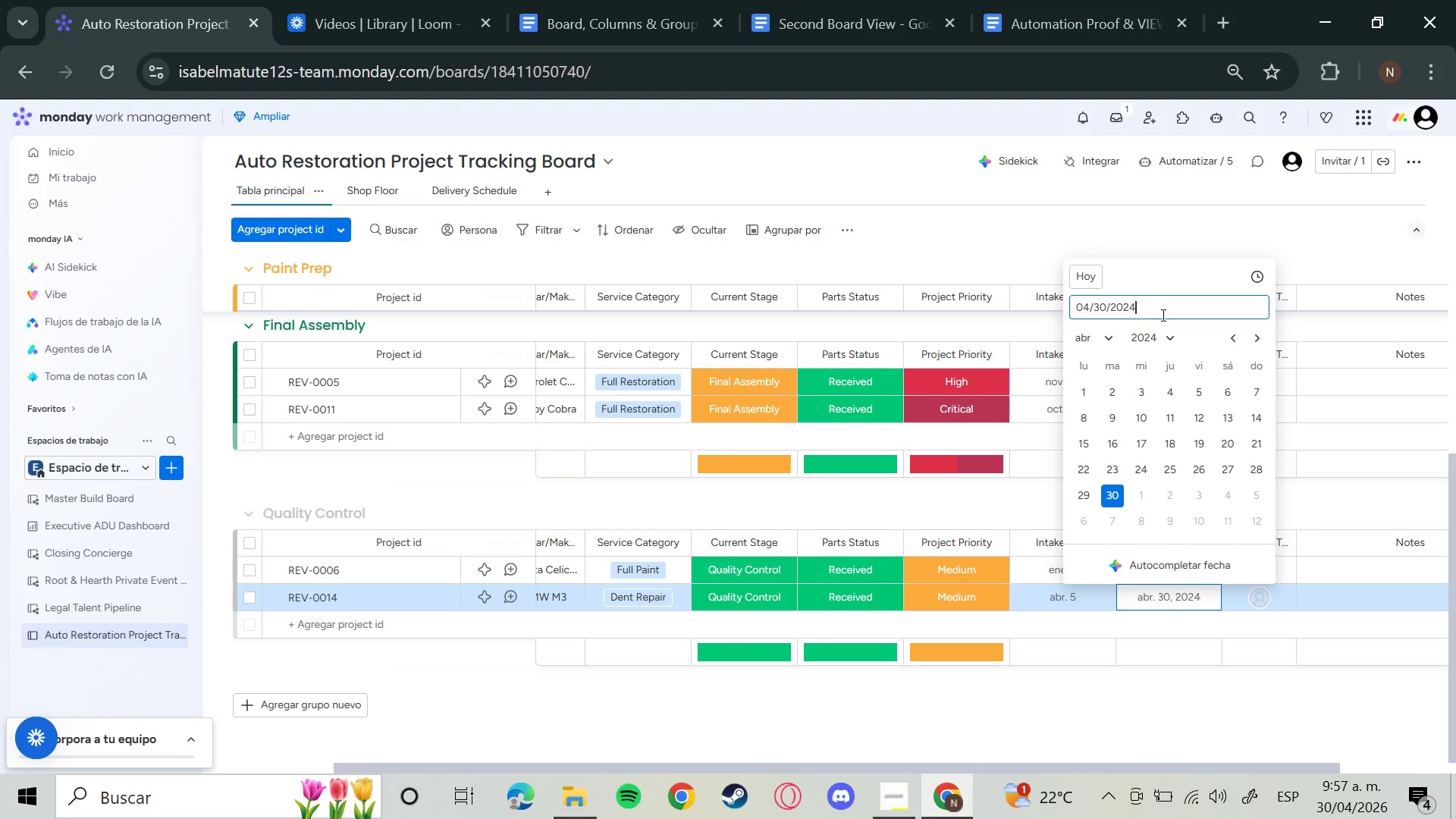 
key(6)
 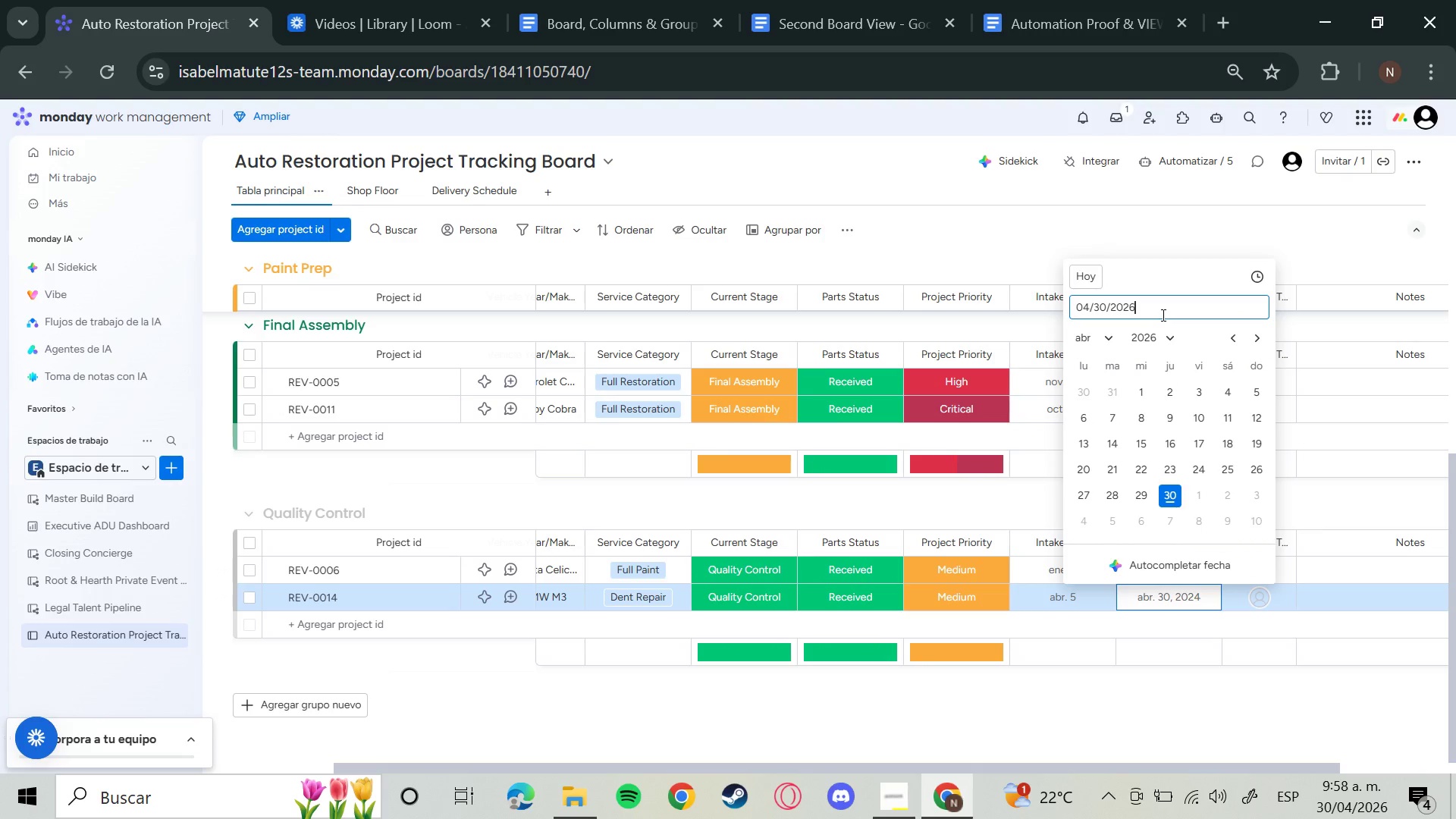 
key(Enter)
 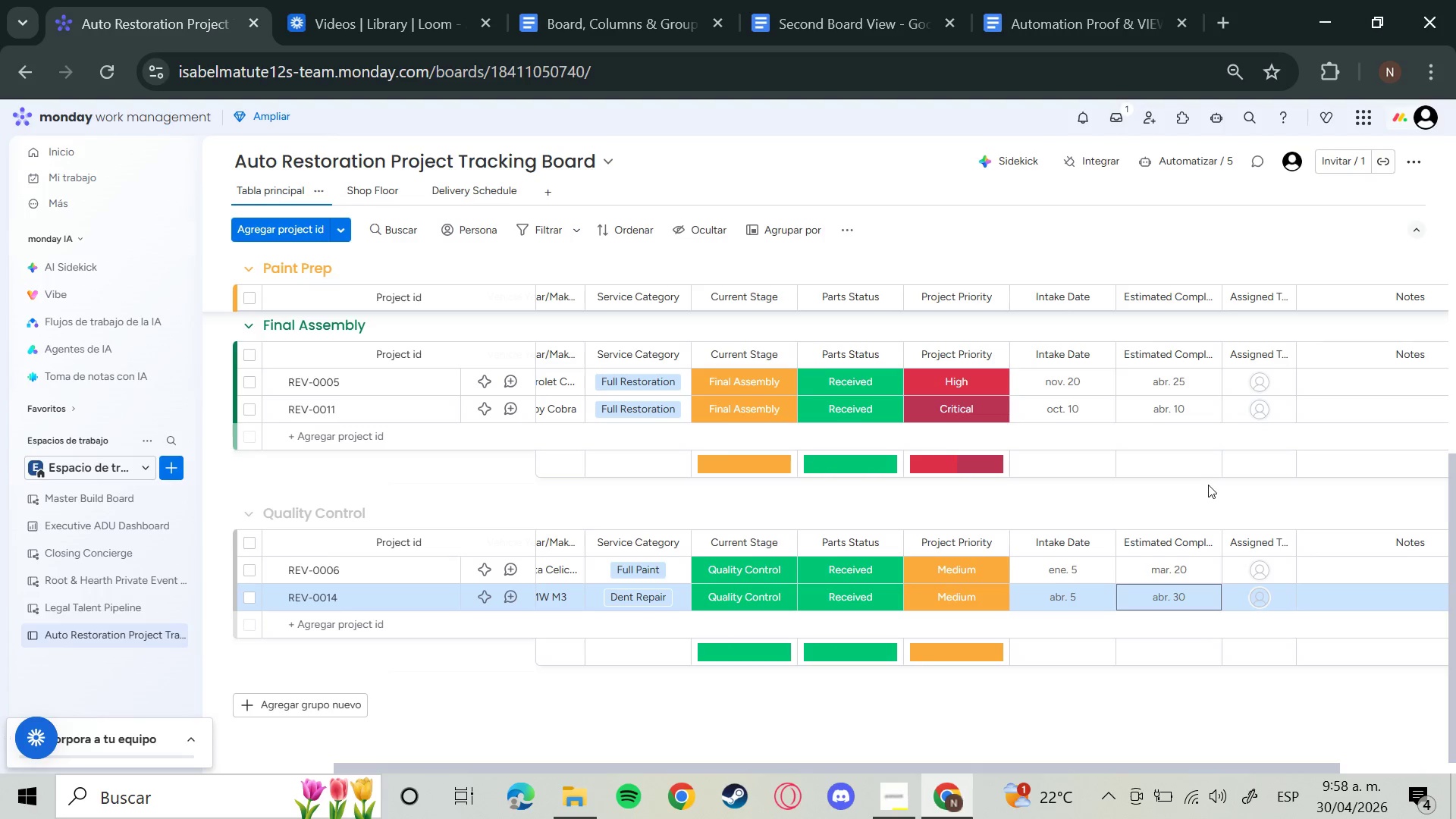 
wait(30.62)
 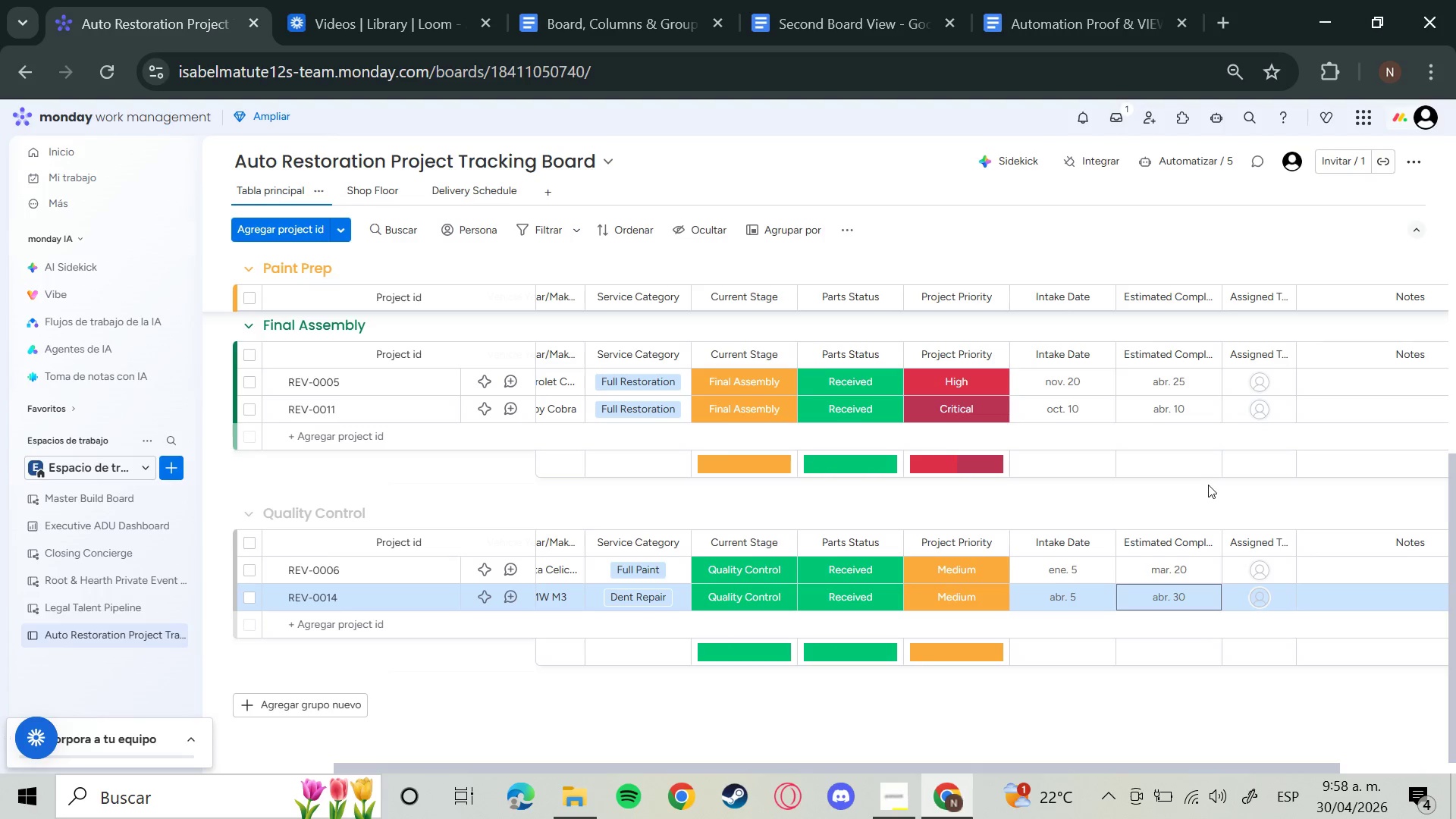 
left_click([481, 187])
 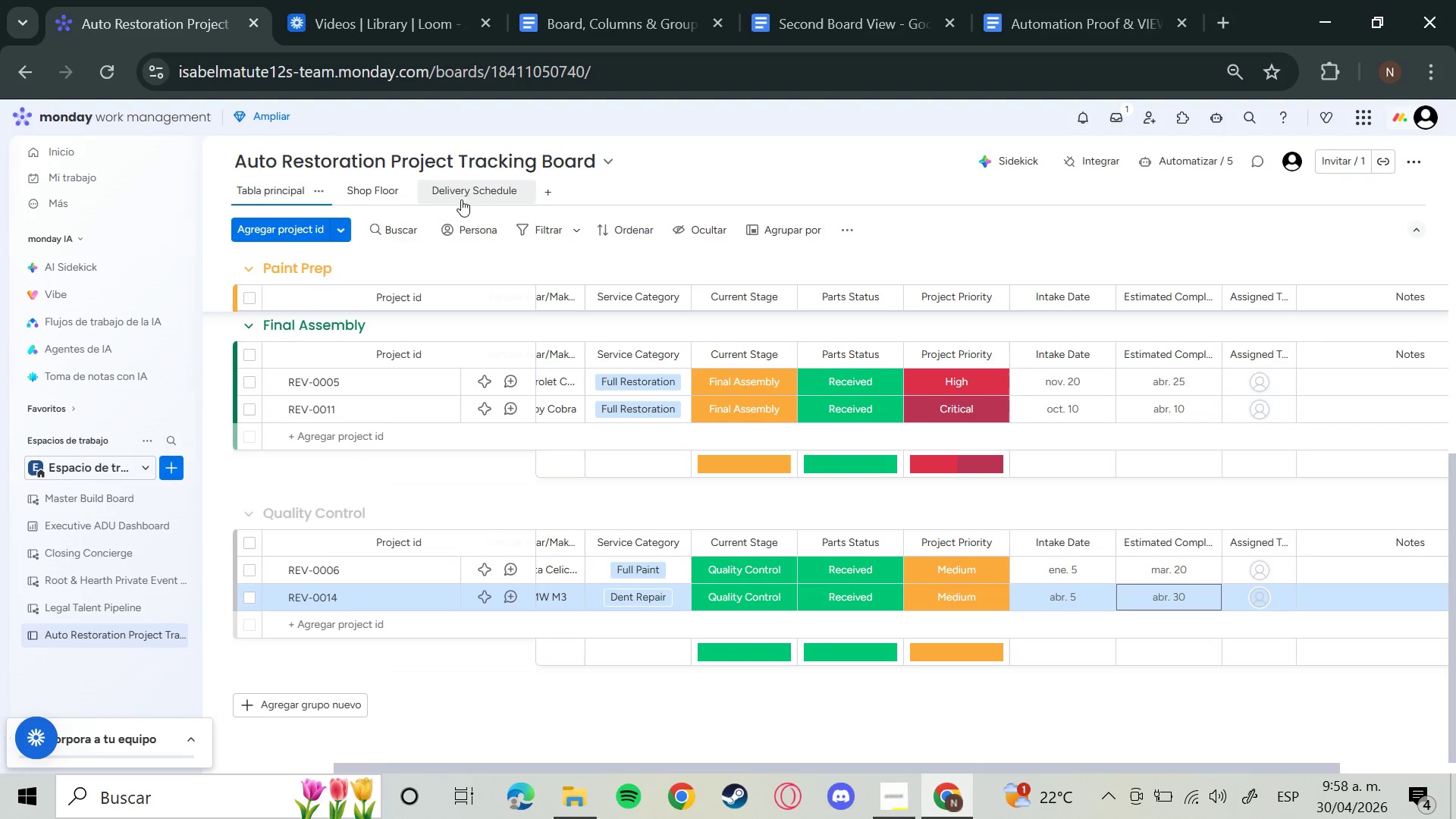 
mouse_move([475, 202])
 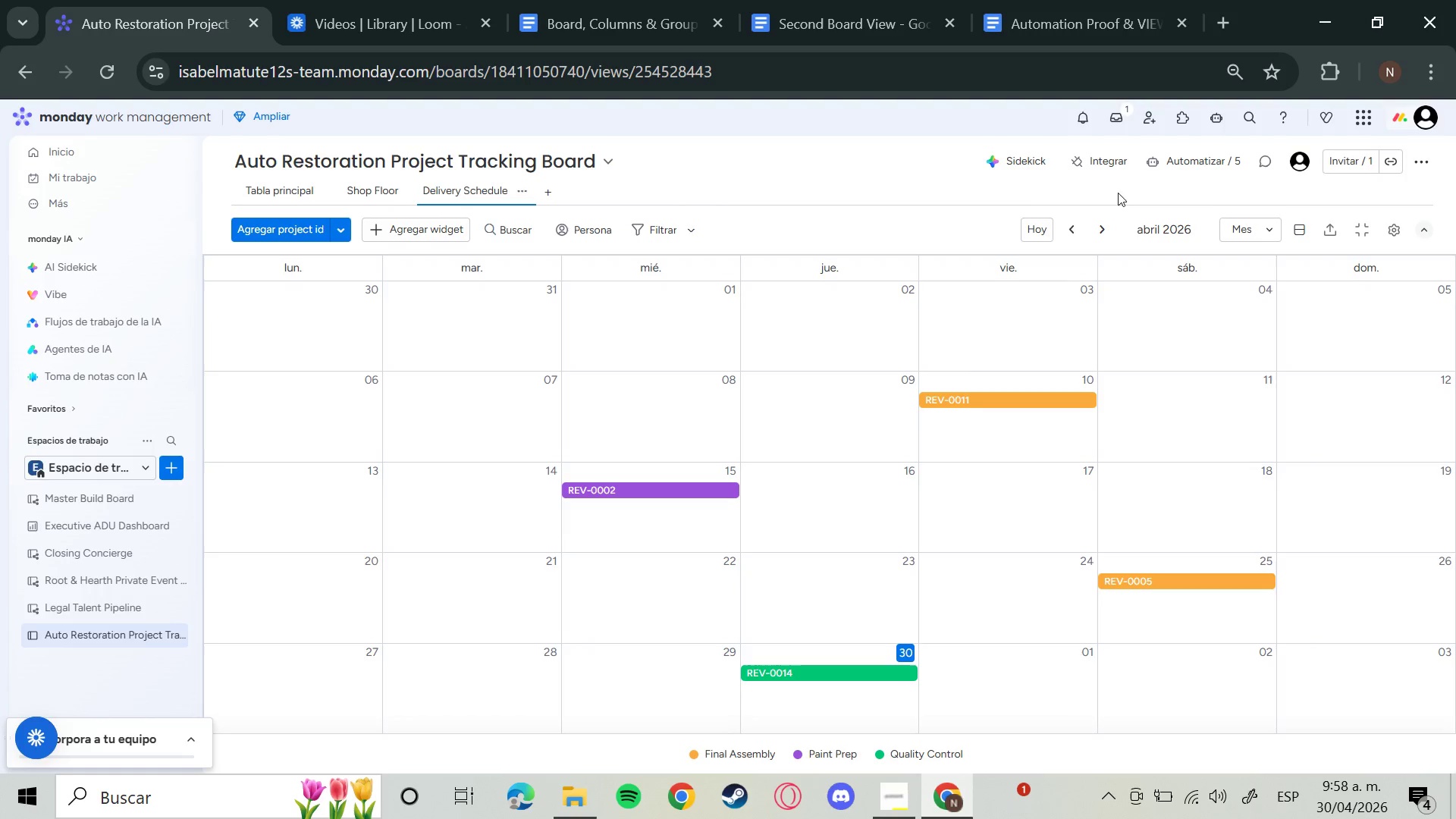 
left_click([1092, 234])
 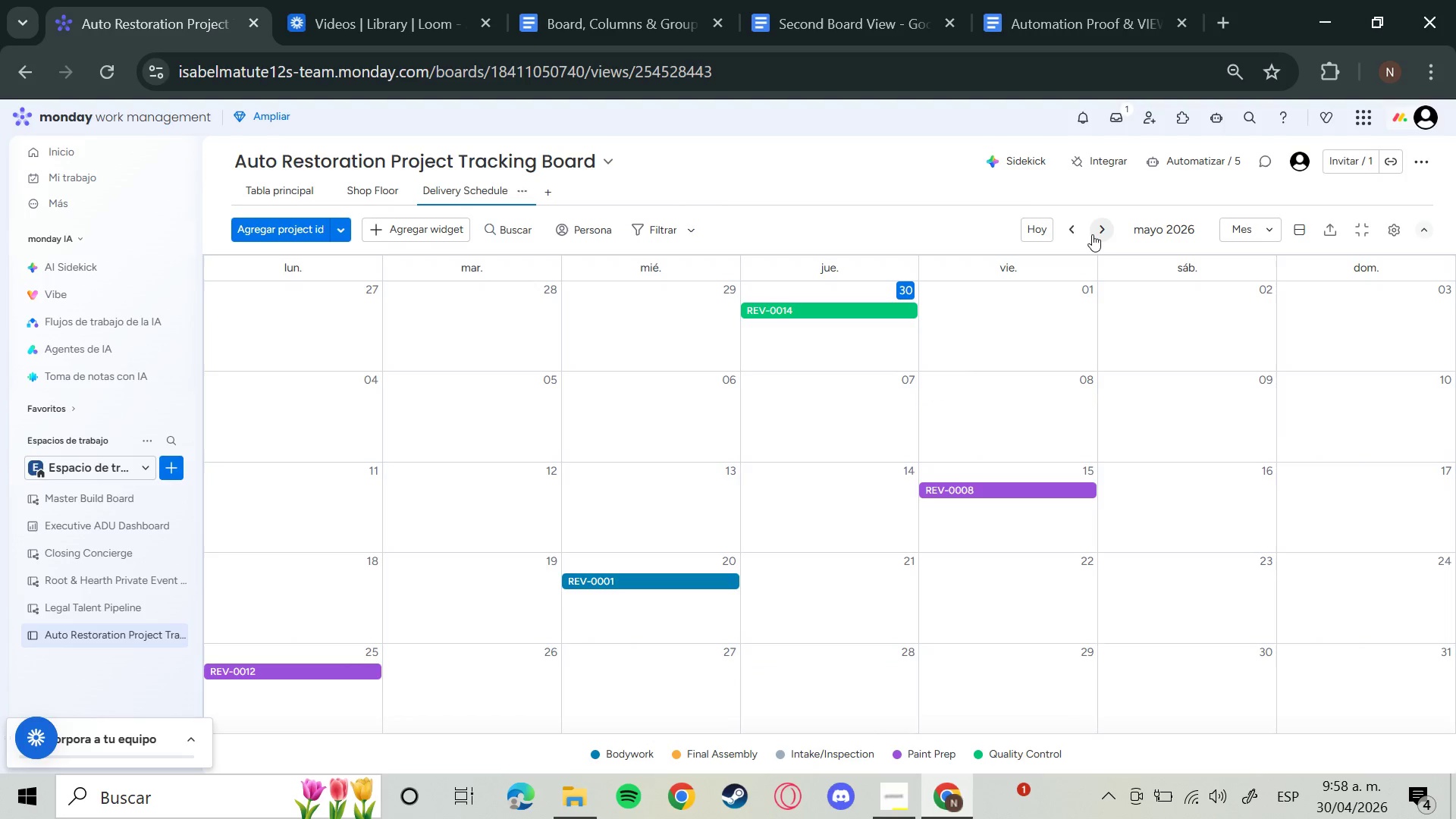 
left_click([1092, 234])
 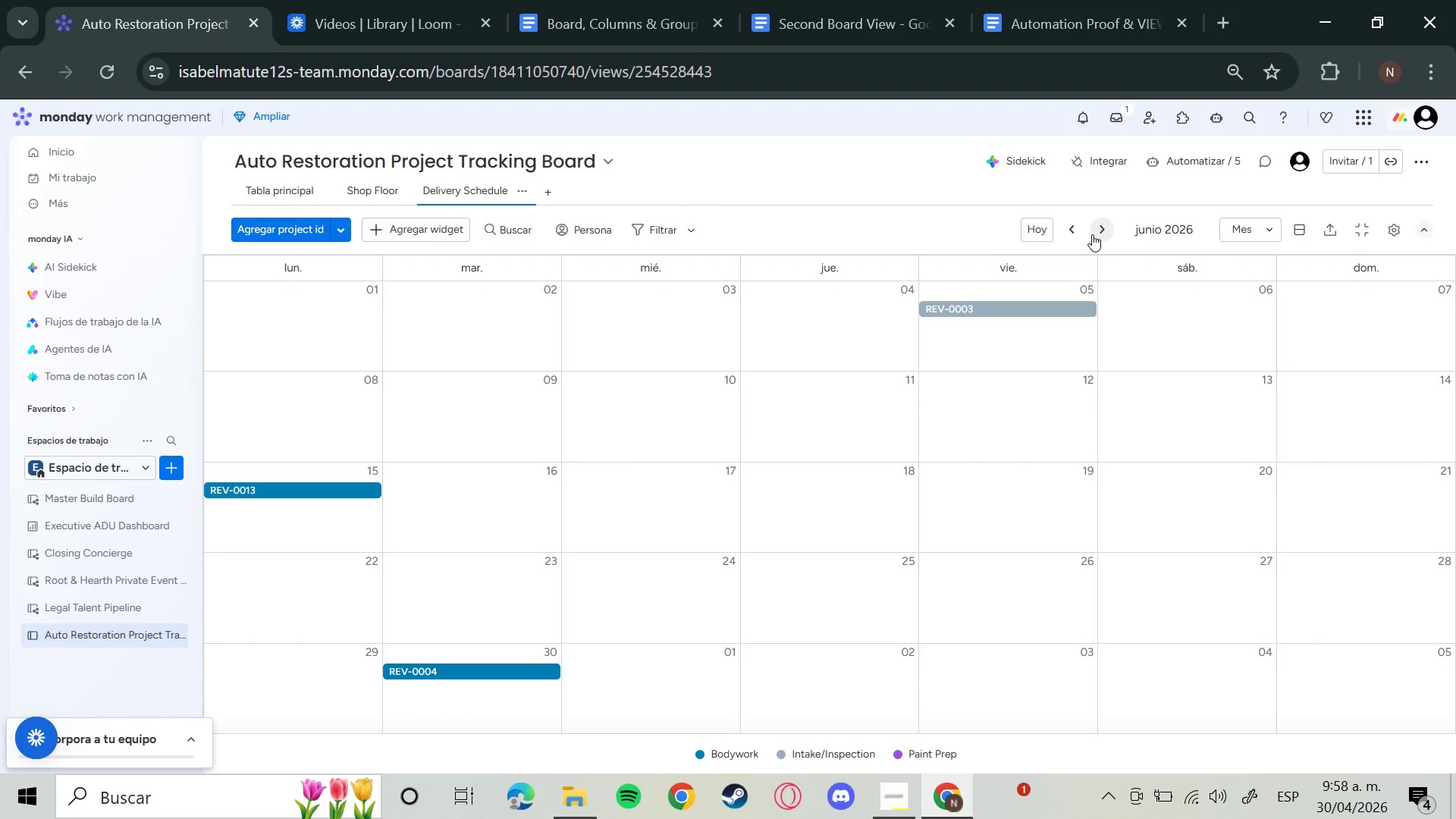 
left_click([1092, 234])
 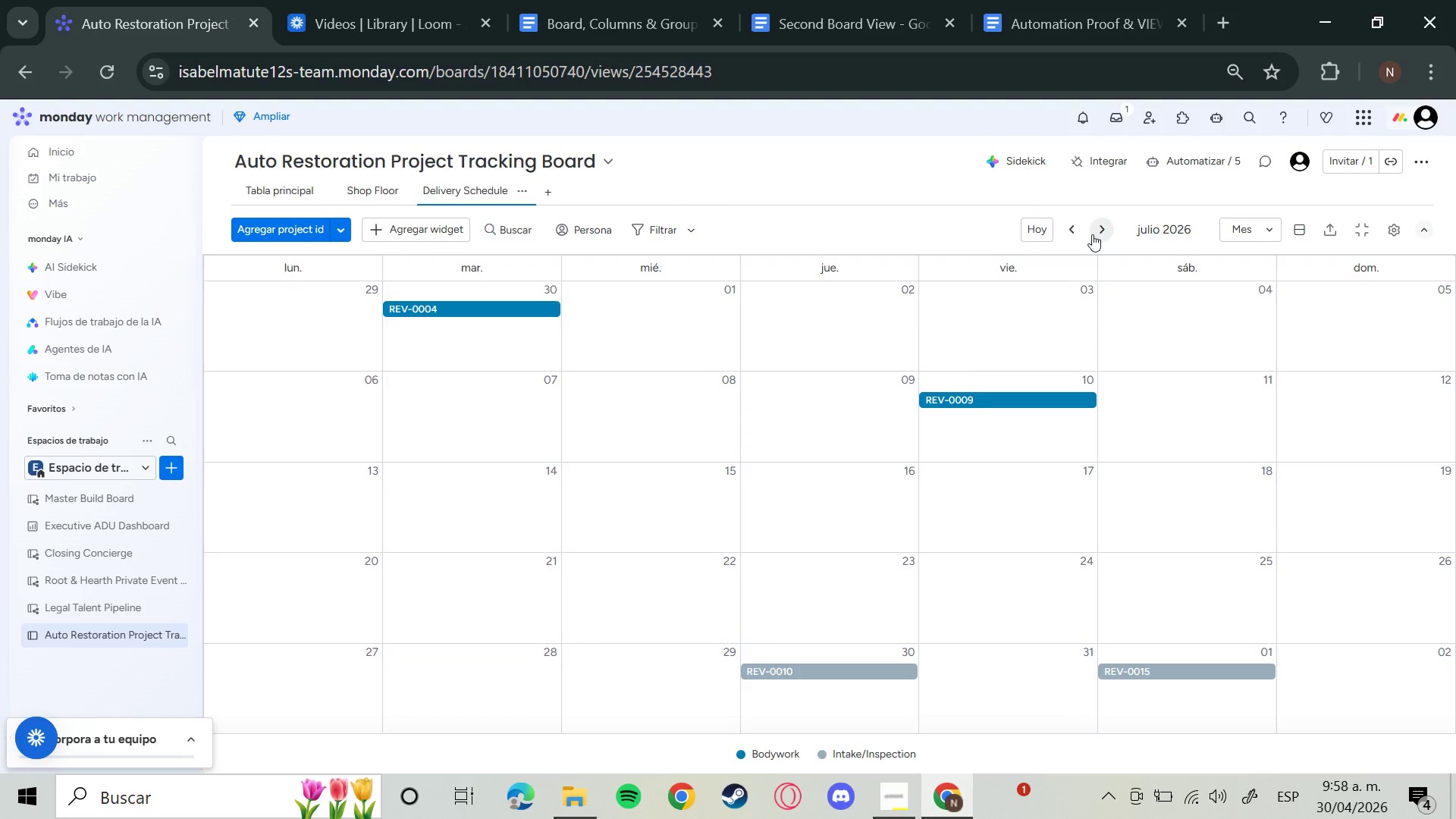 
left_click([1092, 234])
 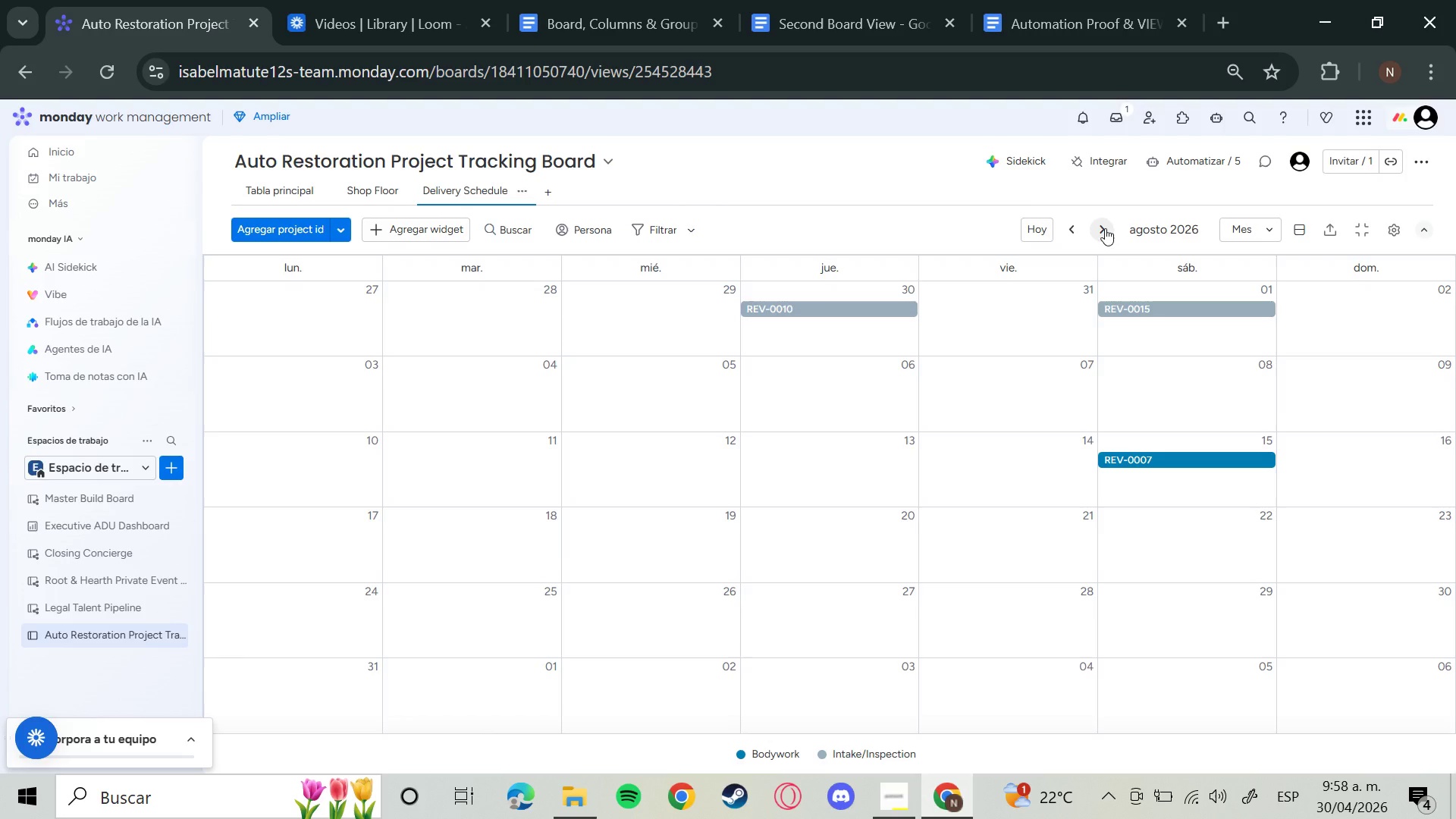 
wait(23.97)
 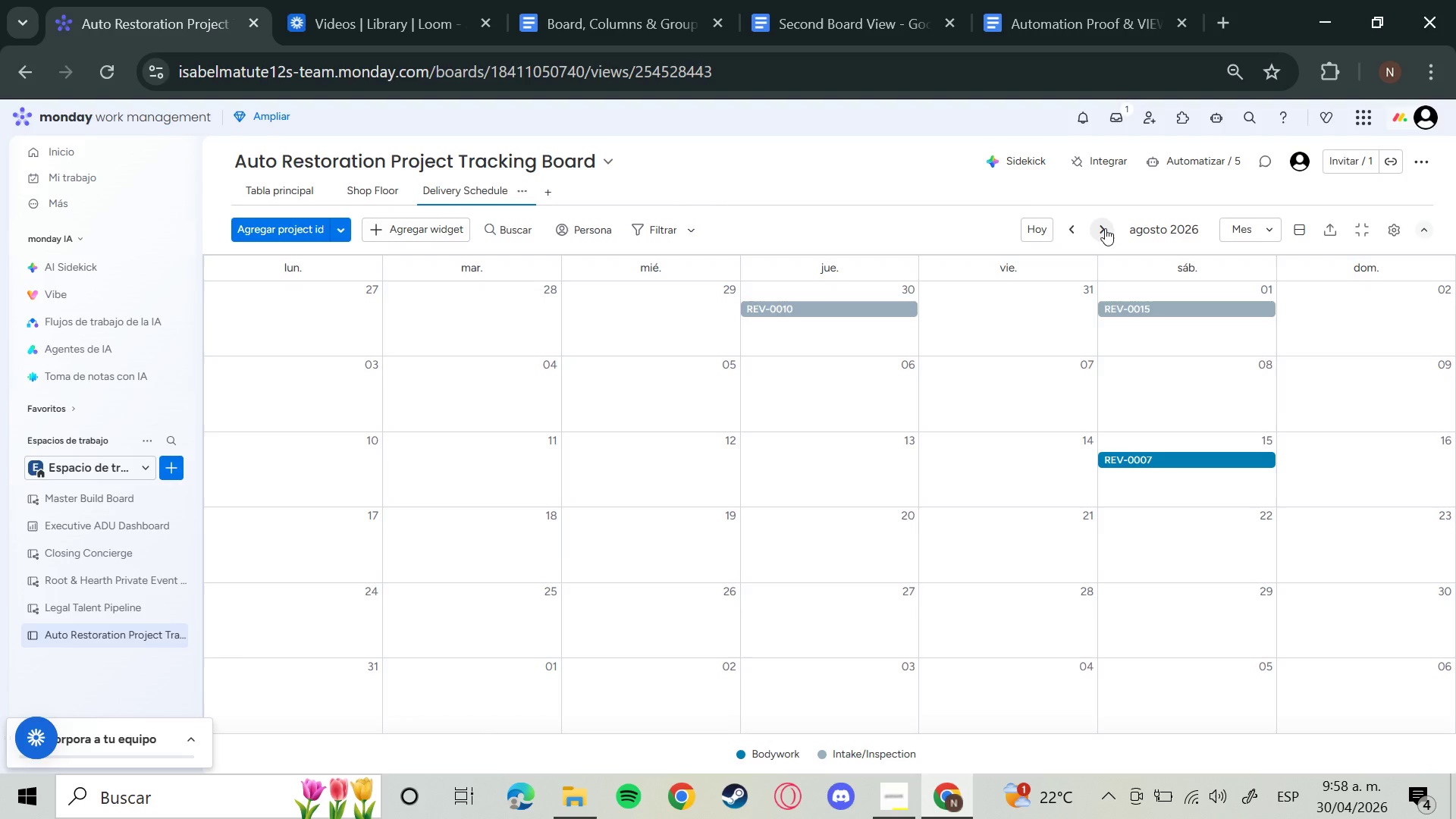 
left_click([1109, 230])
 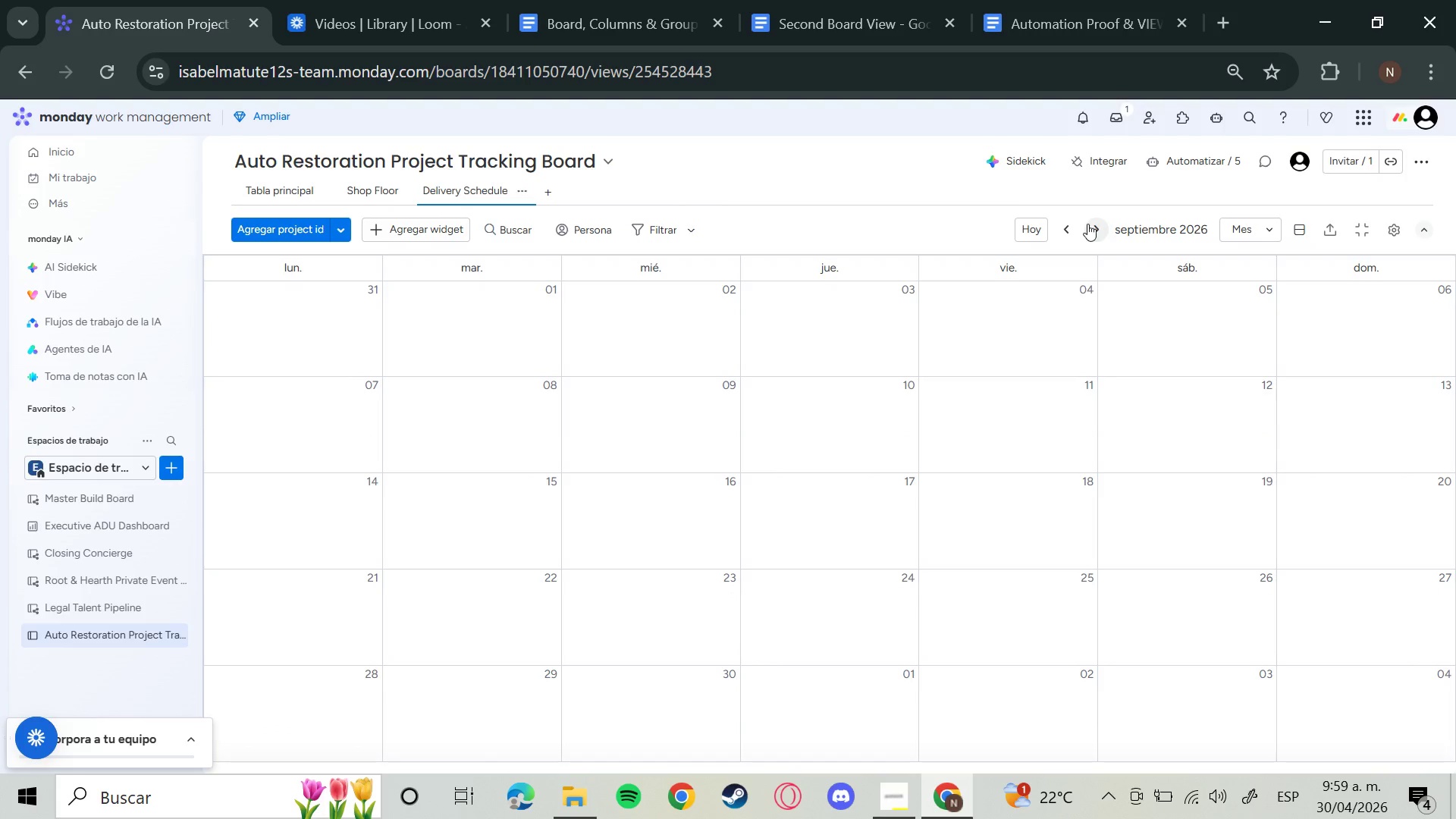 
left_click([1059, 226])
 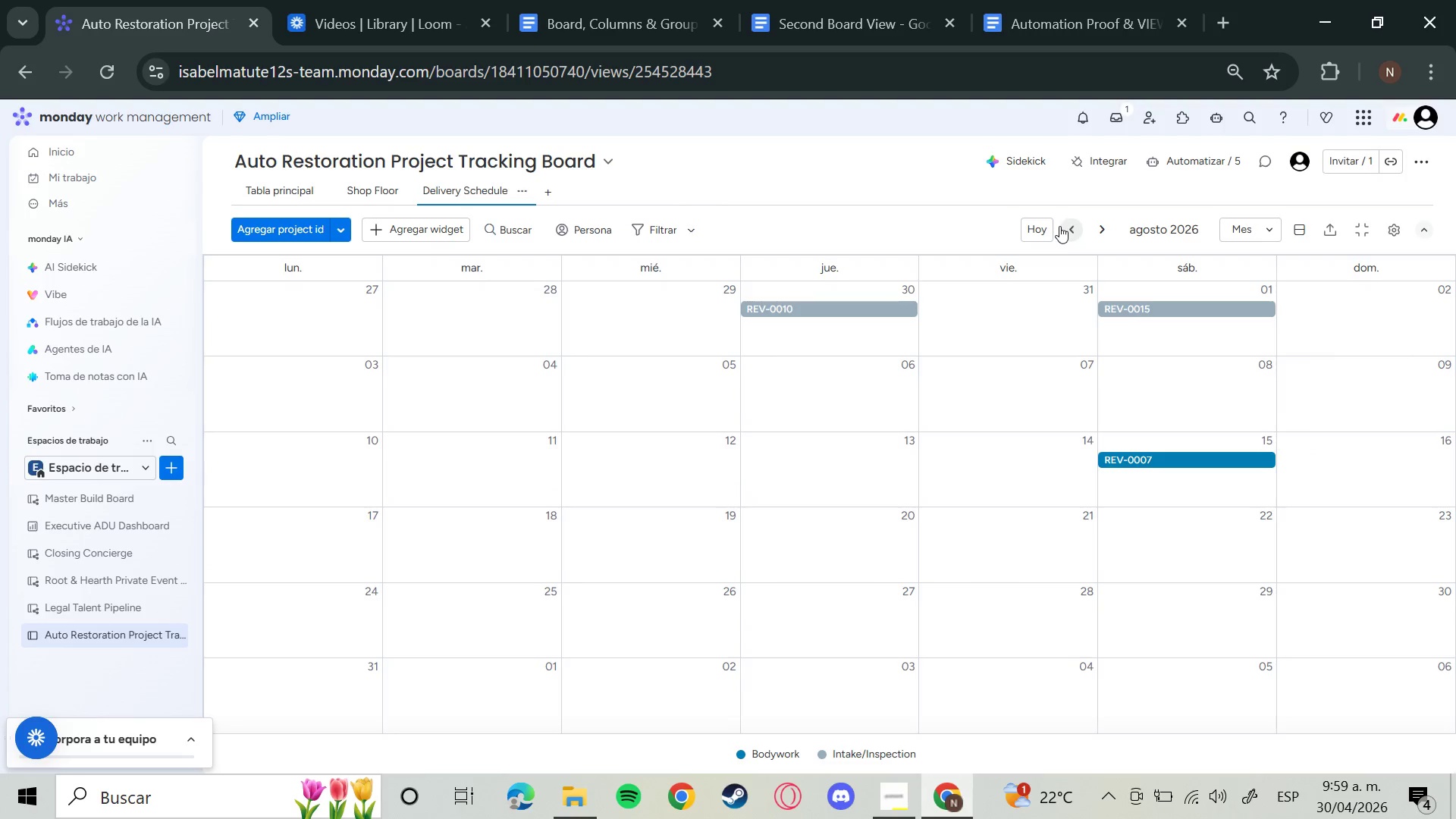 
left_click([1059, 226])
 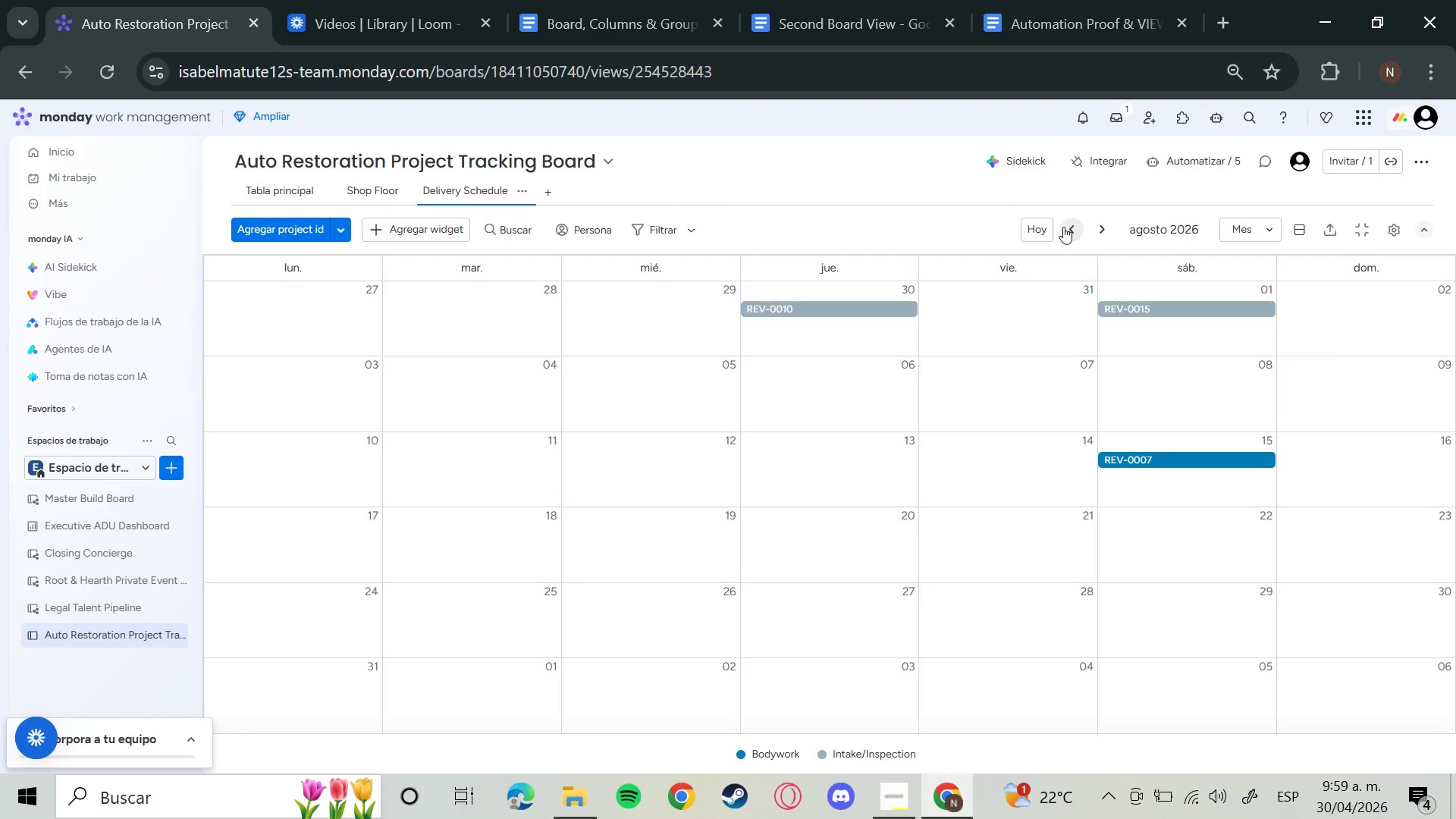 
left_click([1072, 229])
 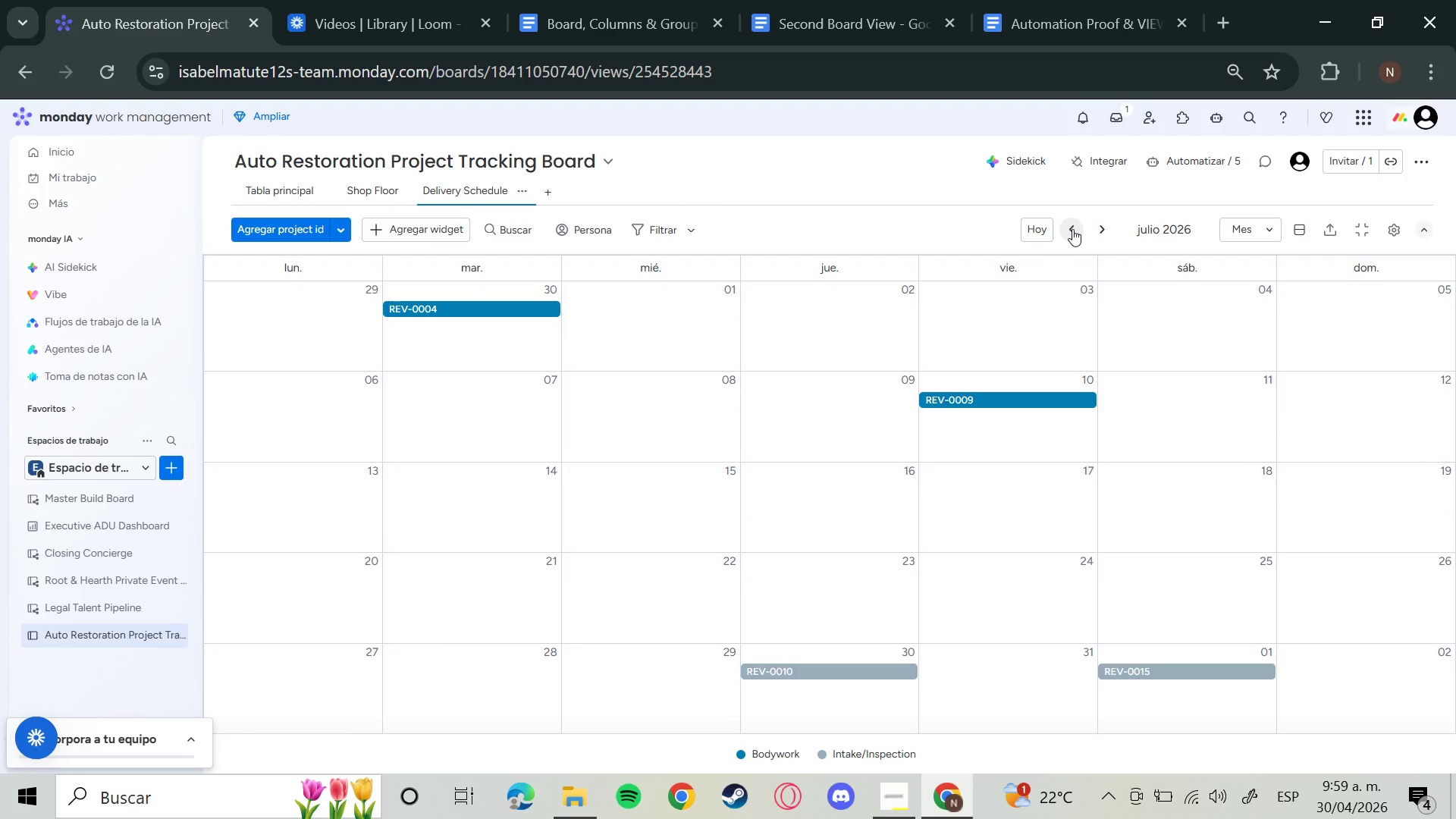 
left_click([1072, 229])
 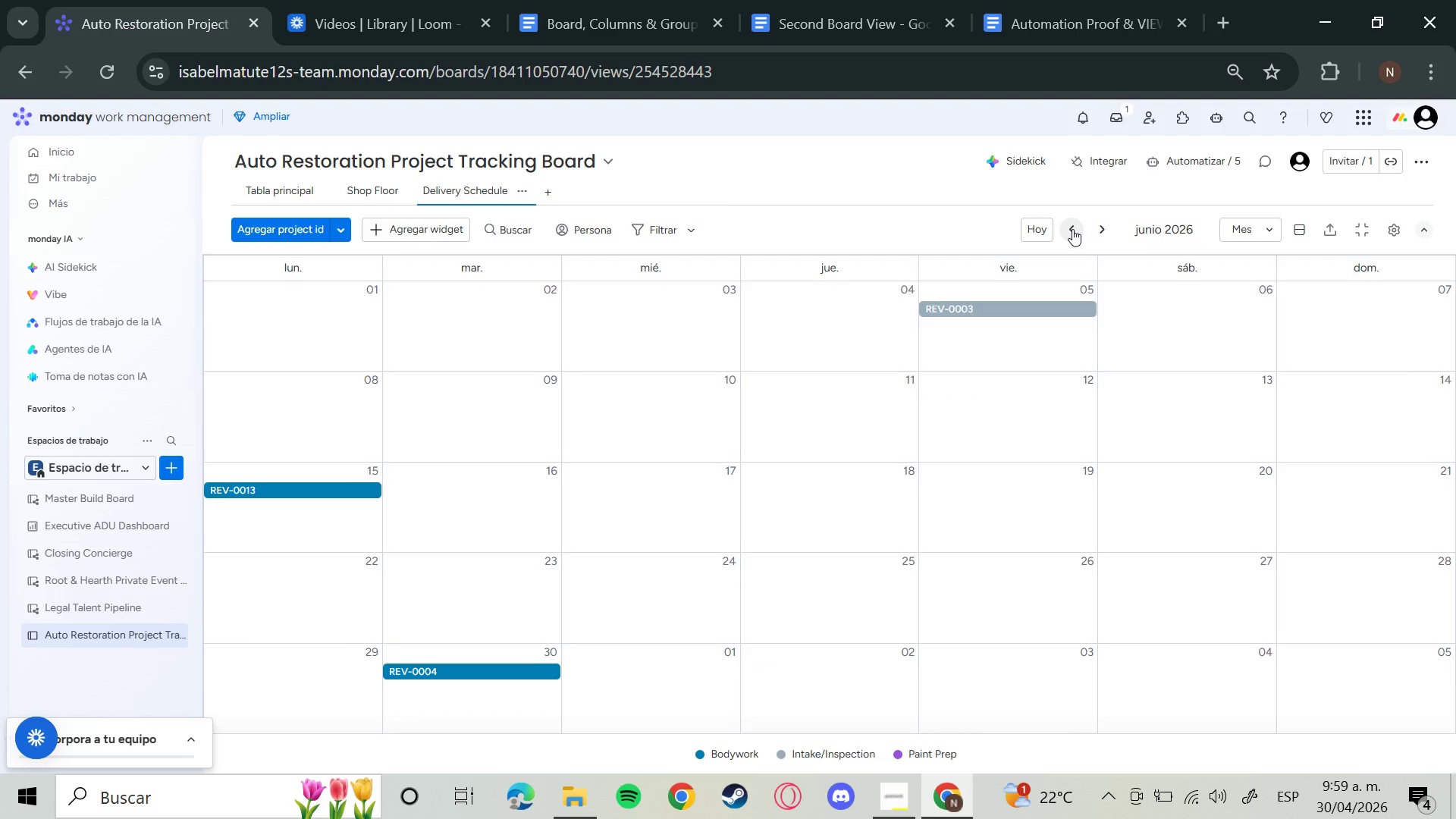 
left_click([1072, 229])
 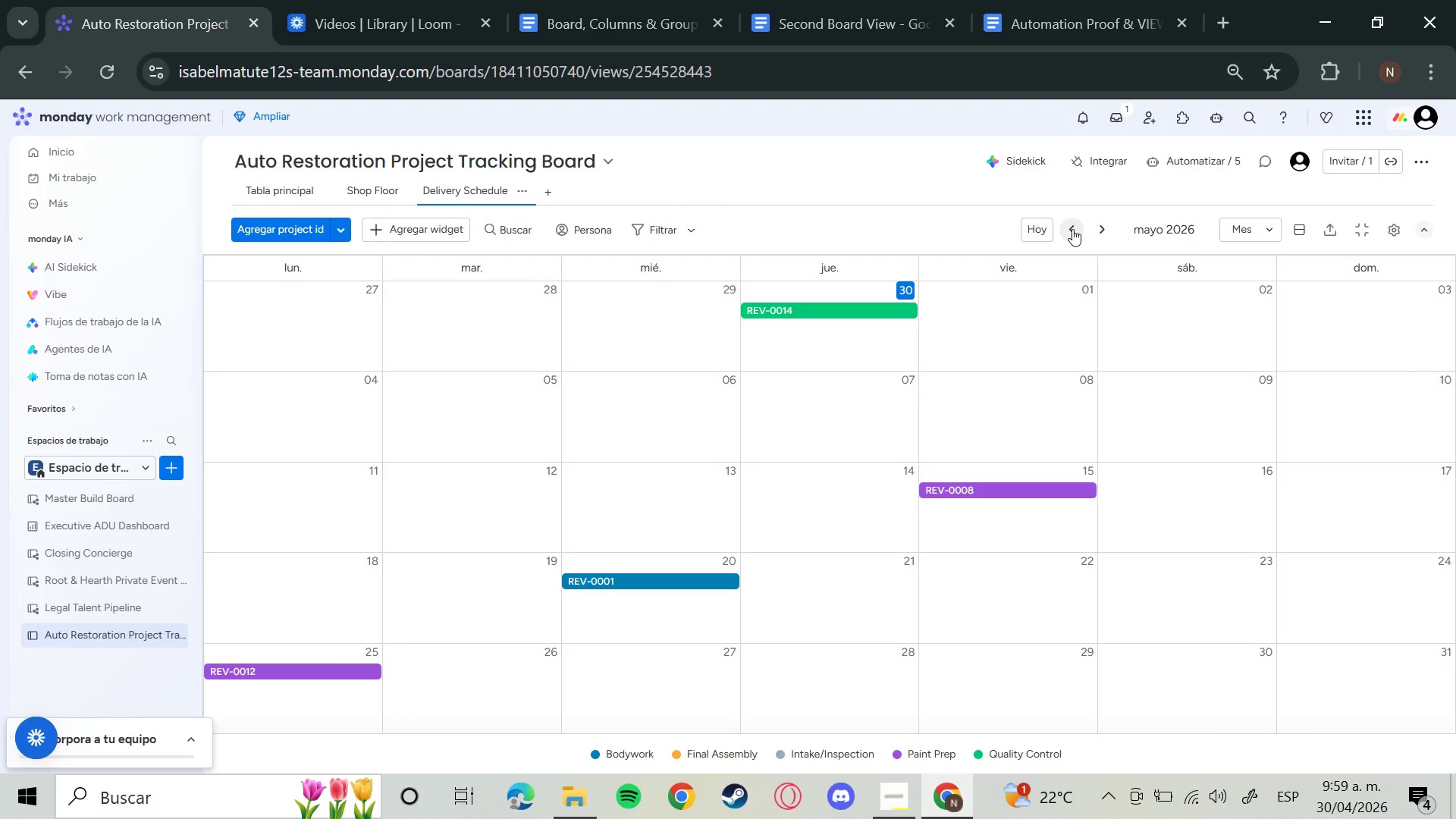 
left_click([1072, 229])
 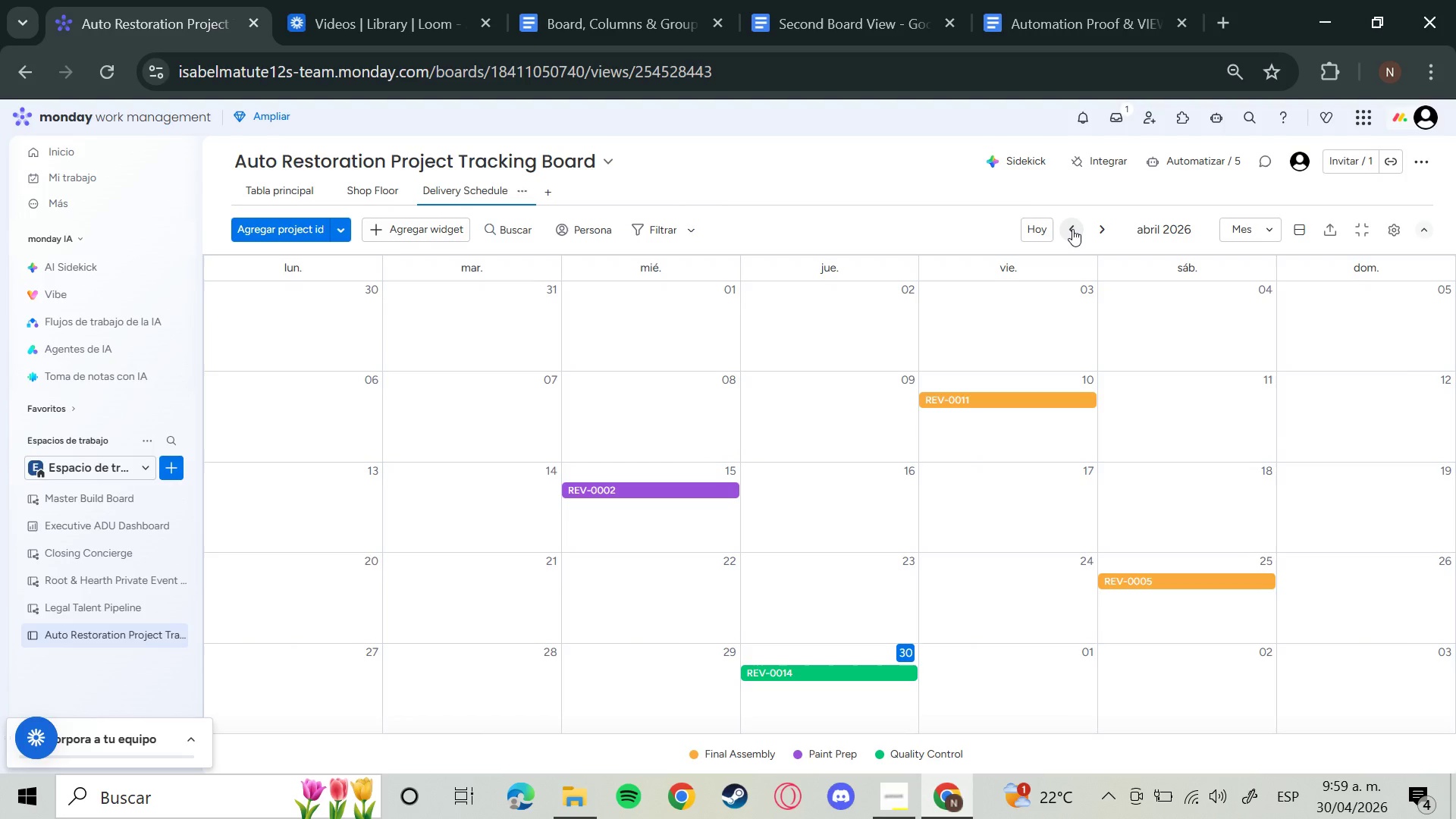 
left_click([1072, 229])
 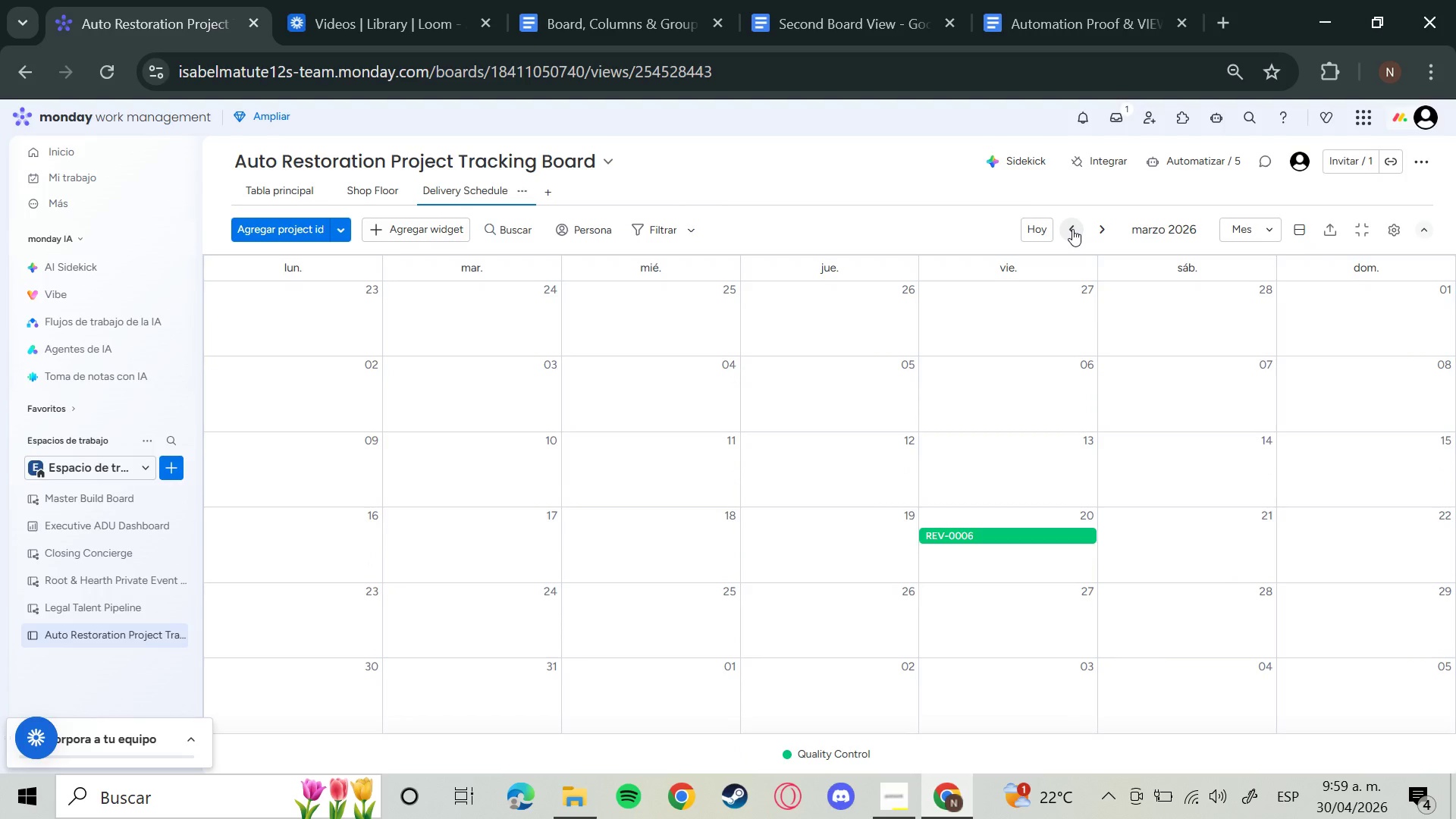 
left_click([1072, 229])
 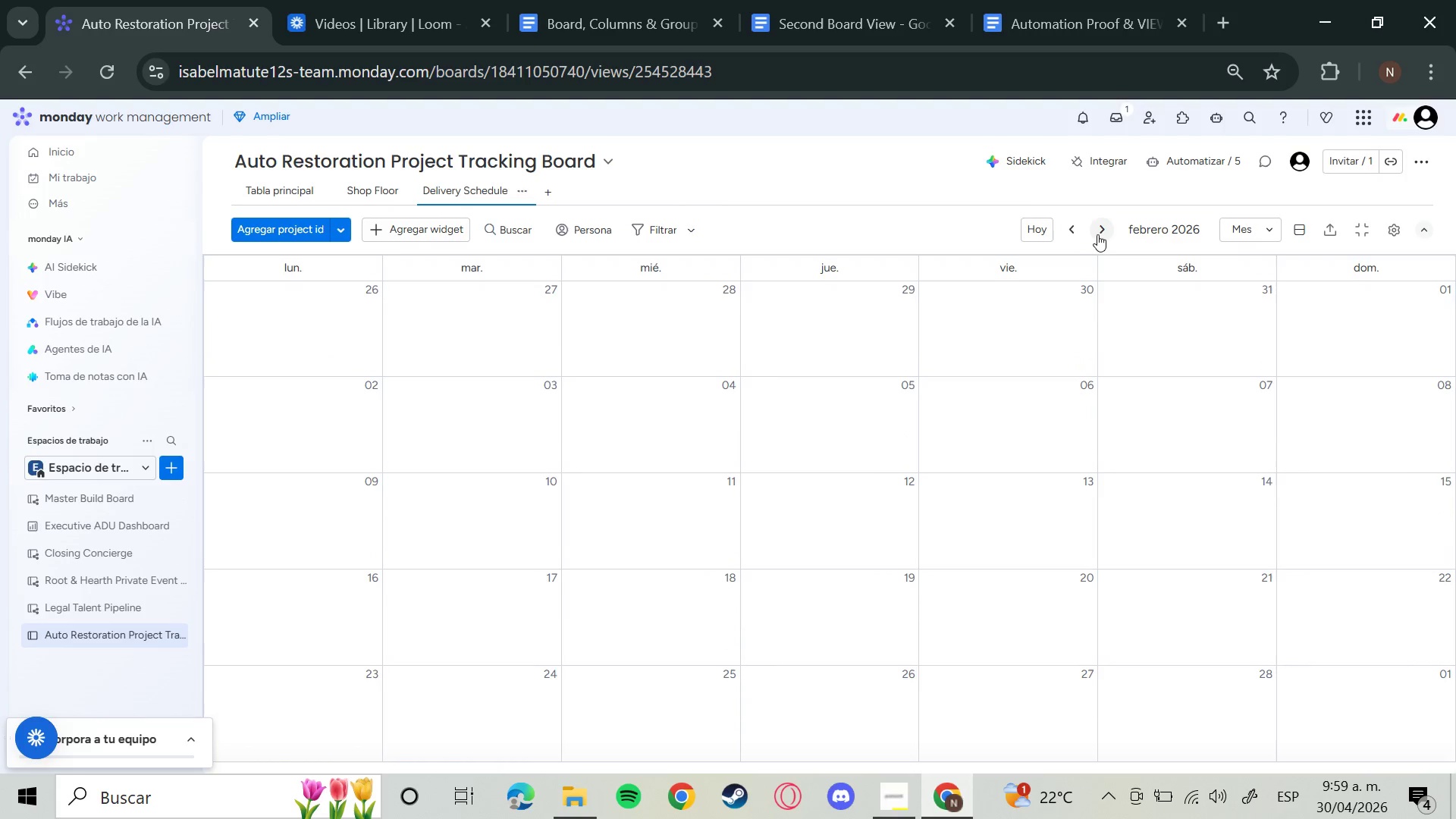 
left_click([1099, 234])
 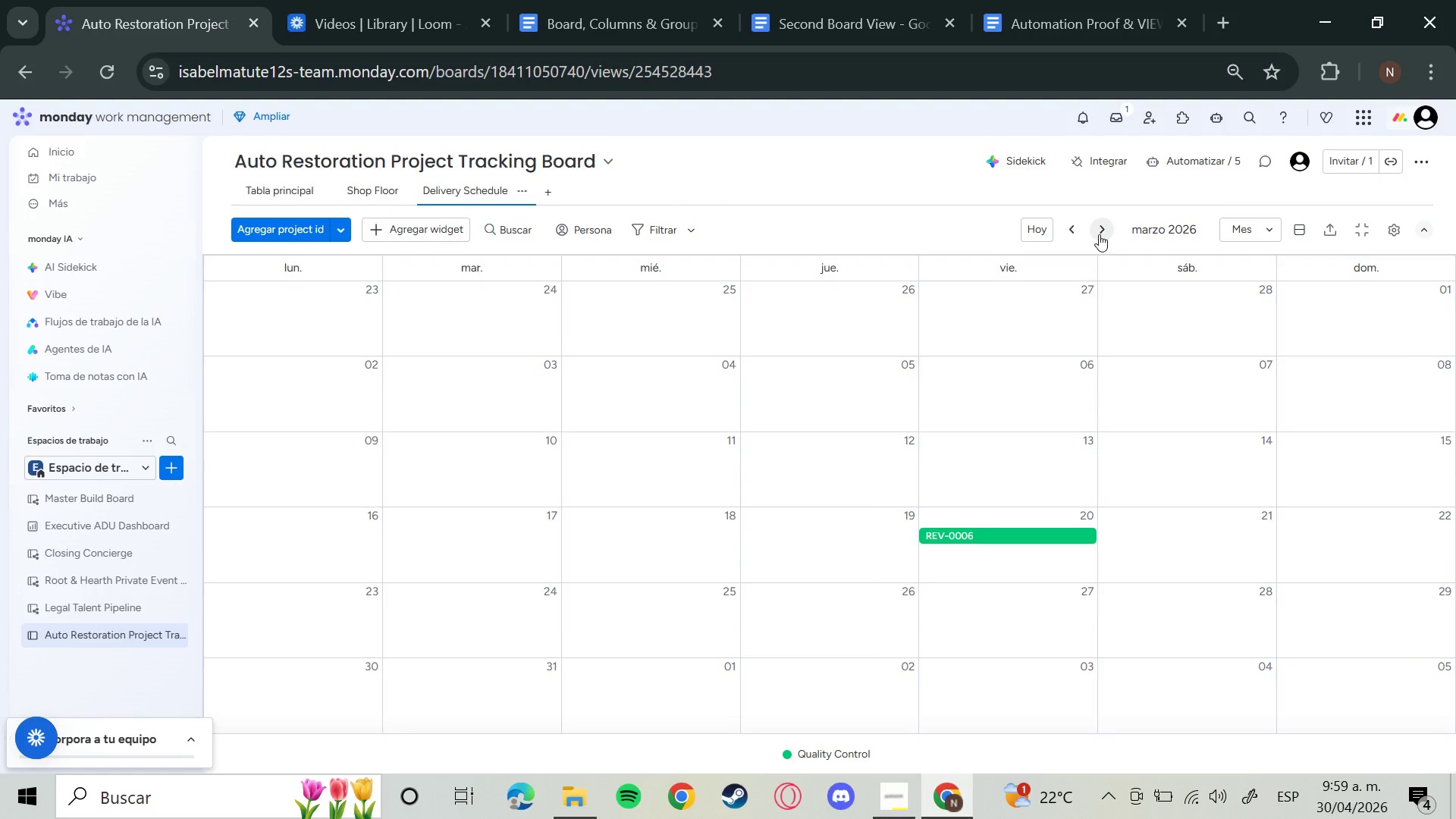 
left_click([1099, 234])
 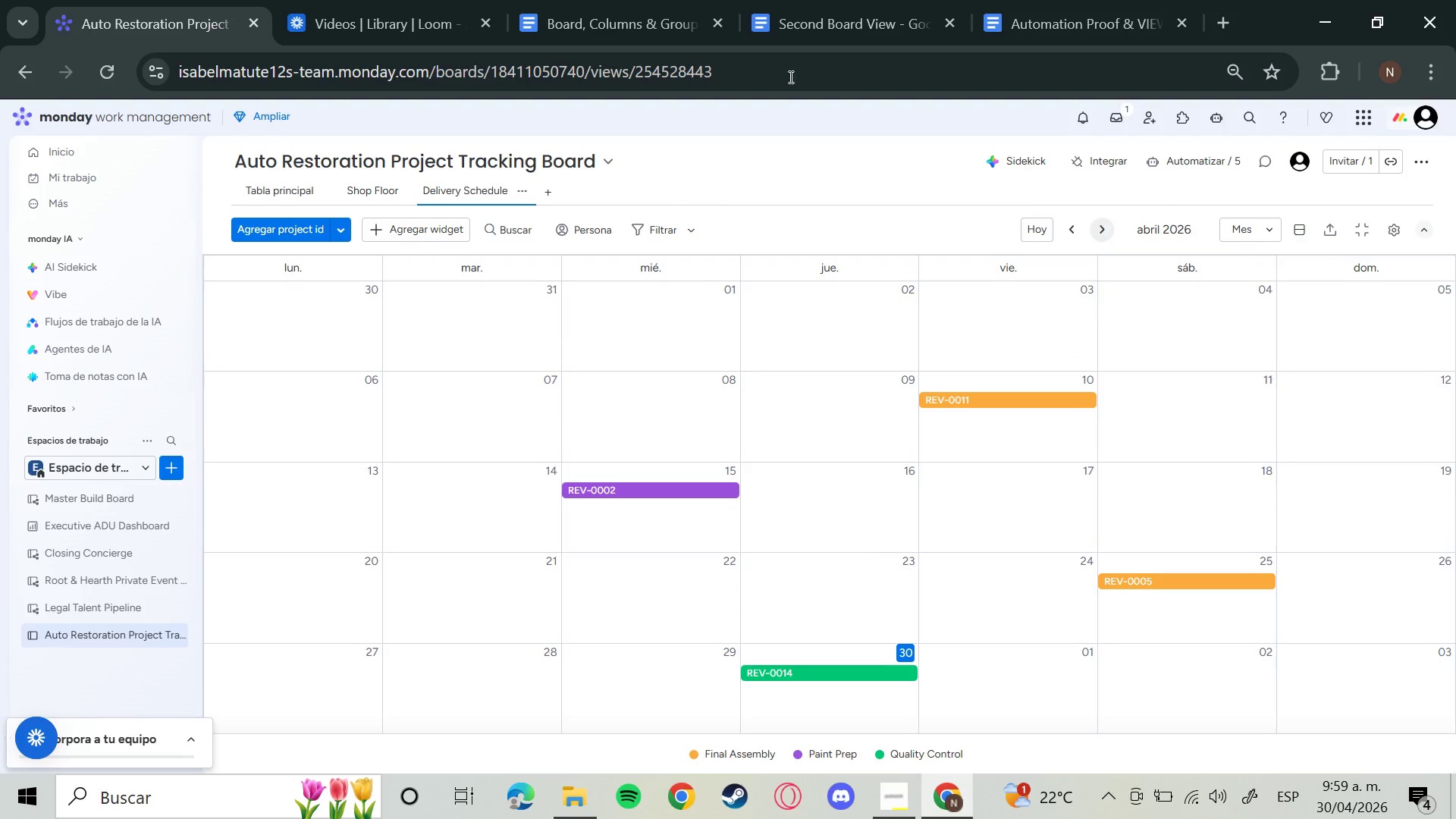 
left_click([284, 182])
 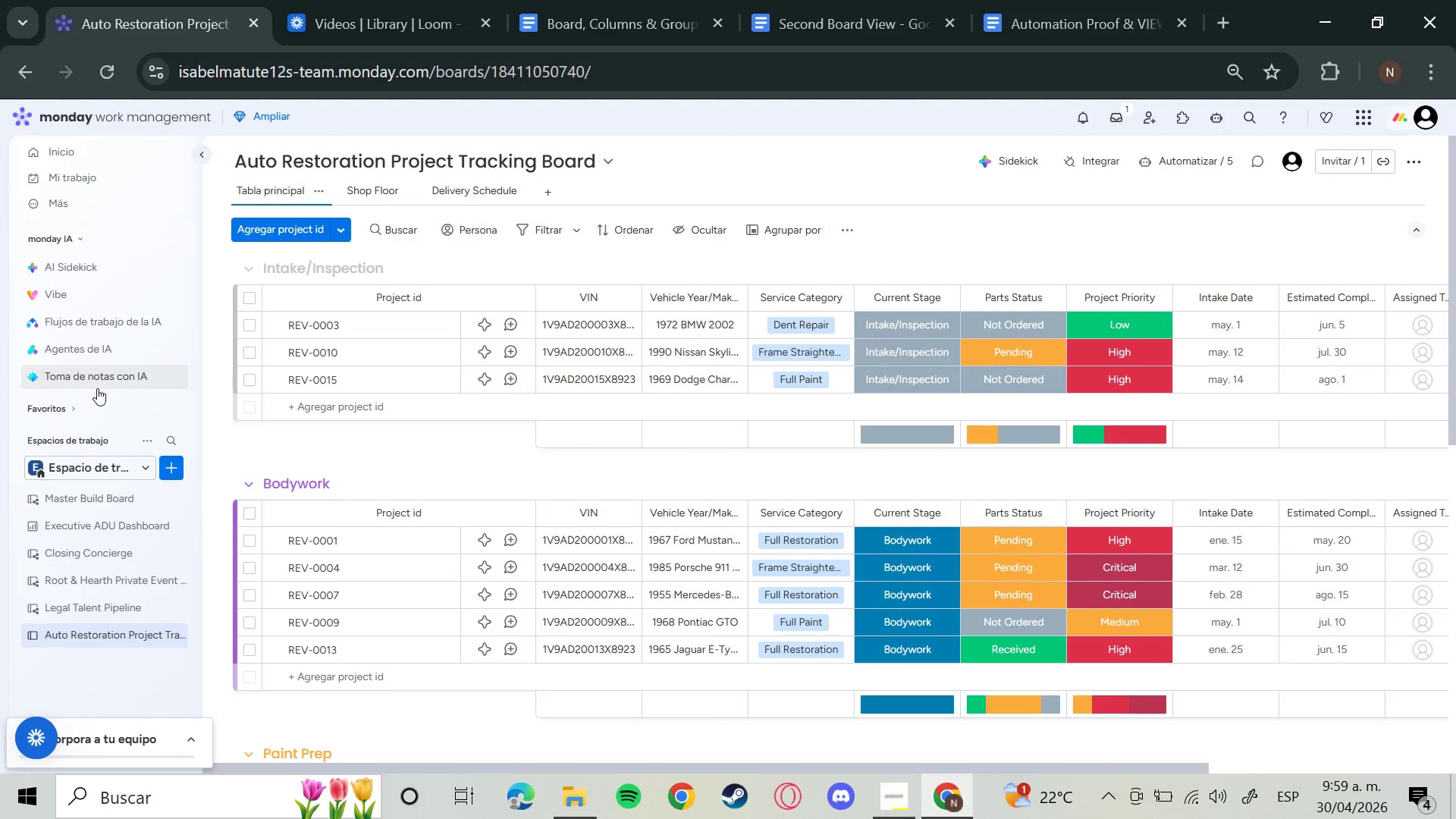 
wait(21.69)
 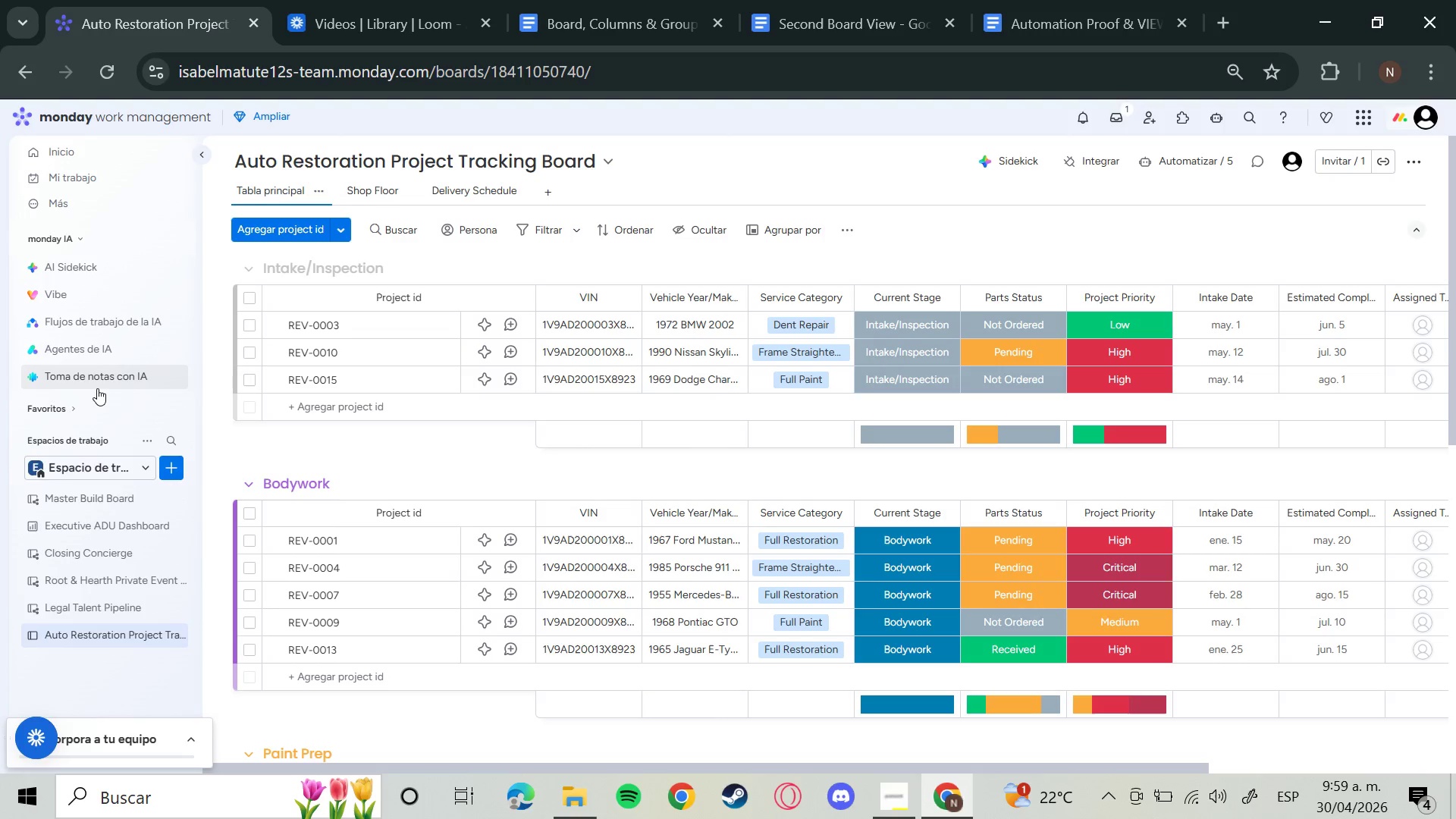 
left_click([893, 804])